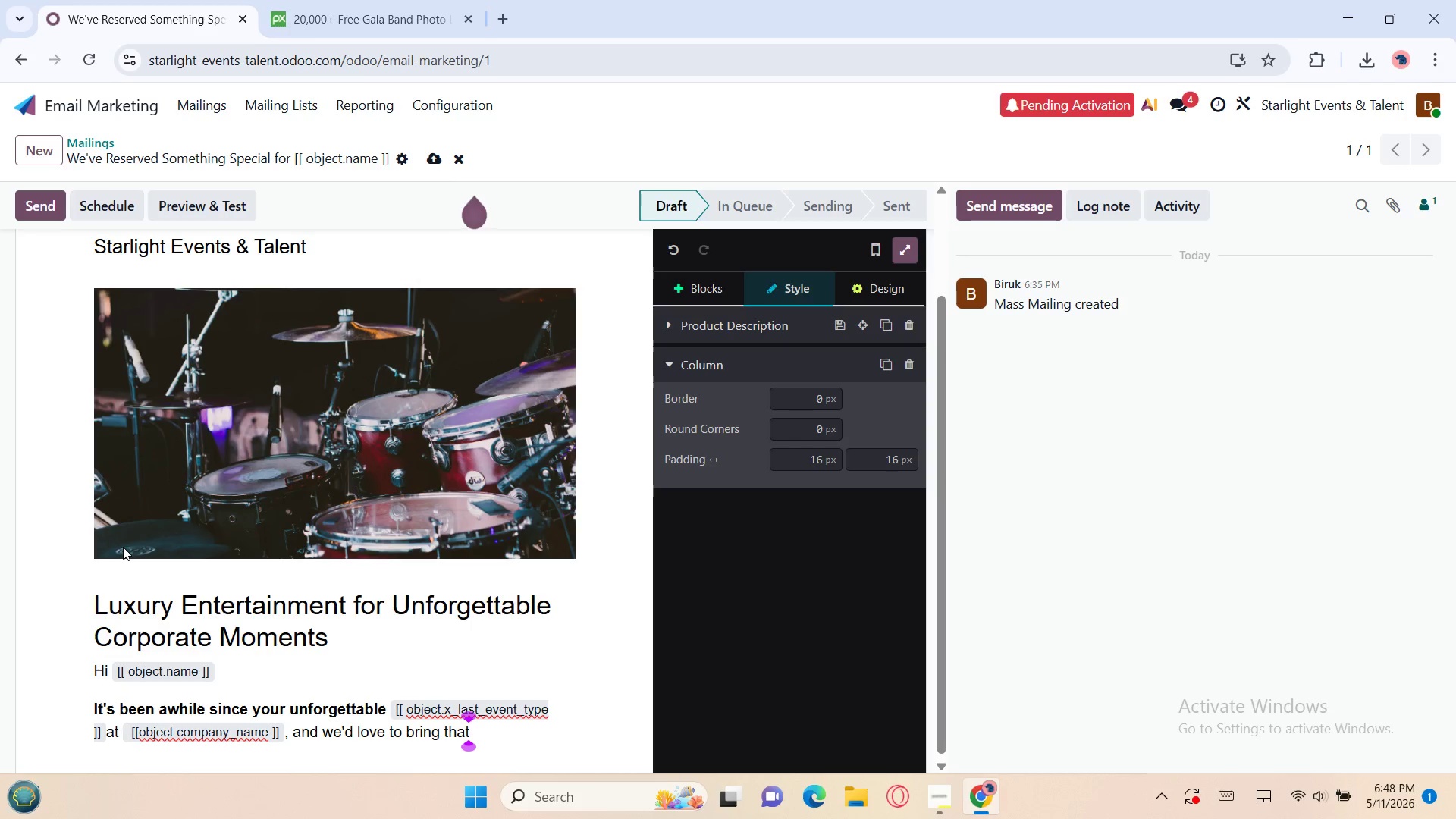 
wait(10.2)
 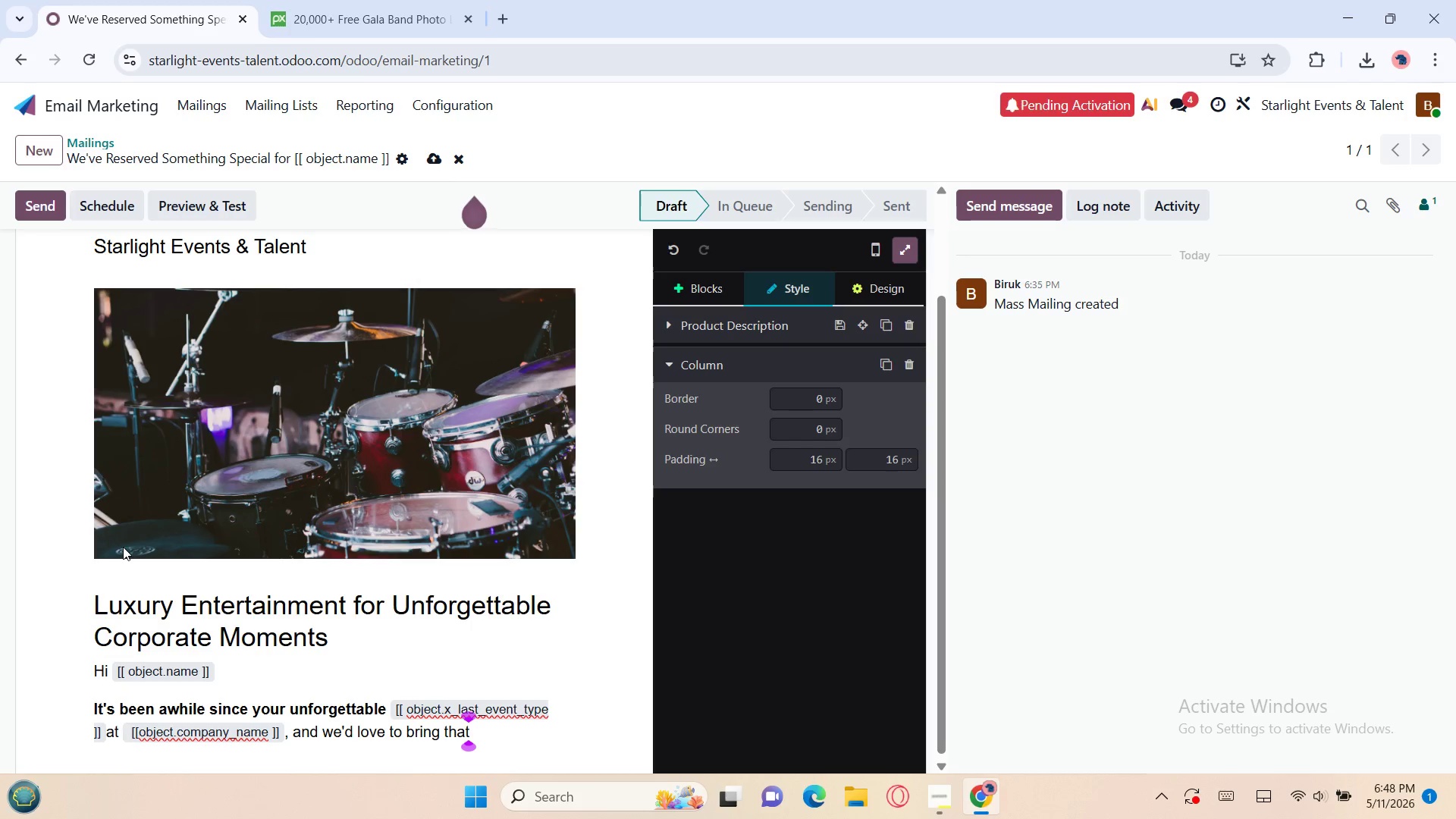 
type( magic)
 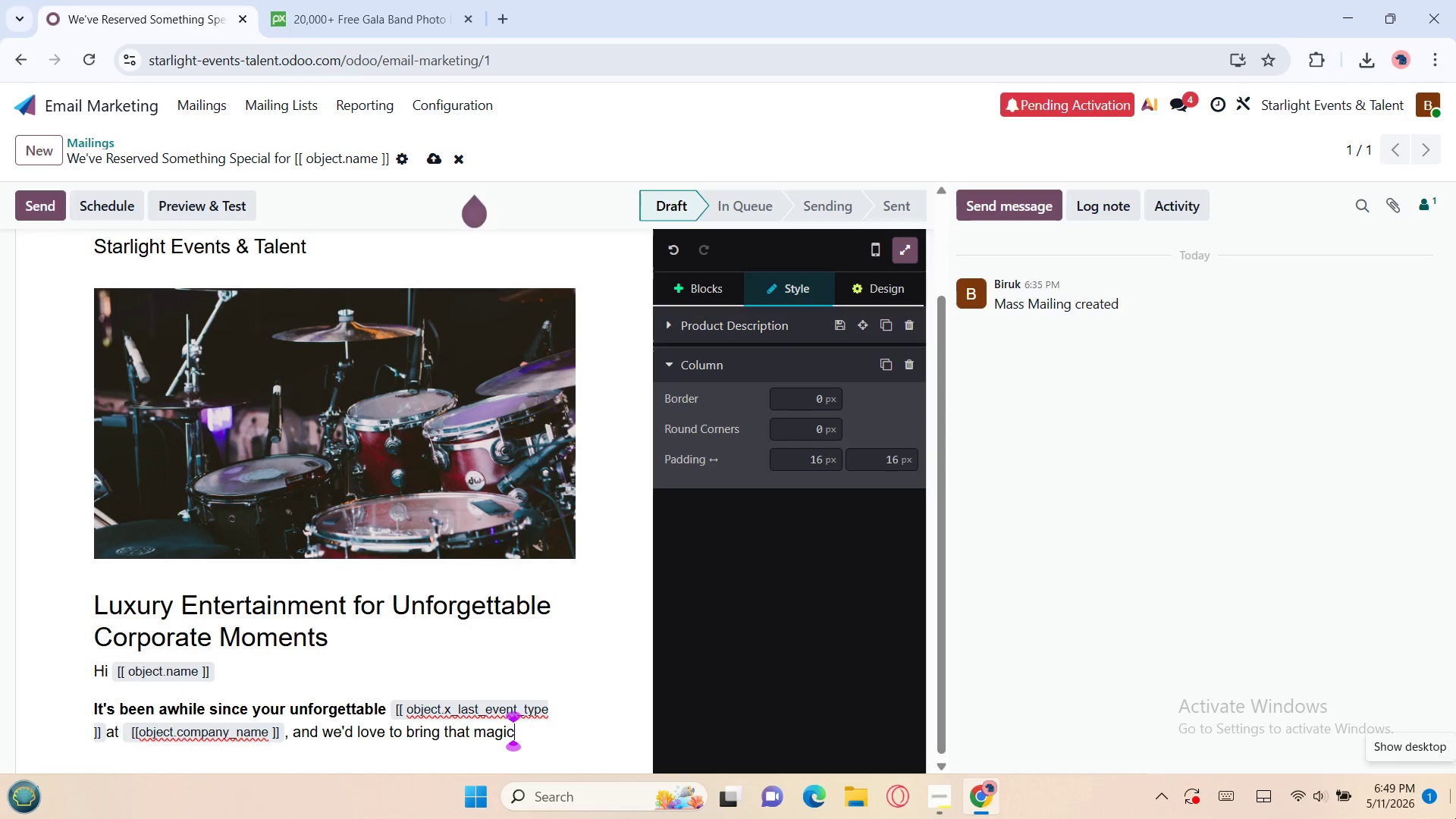 
wait(45.47)
 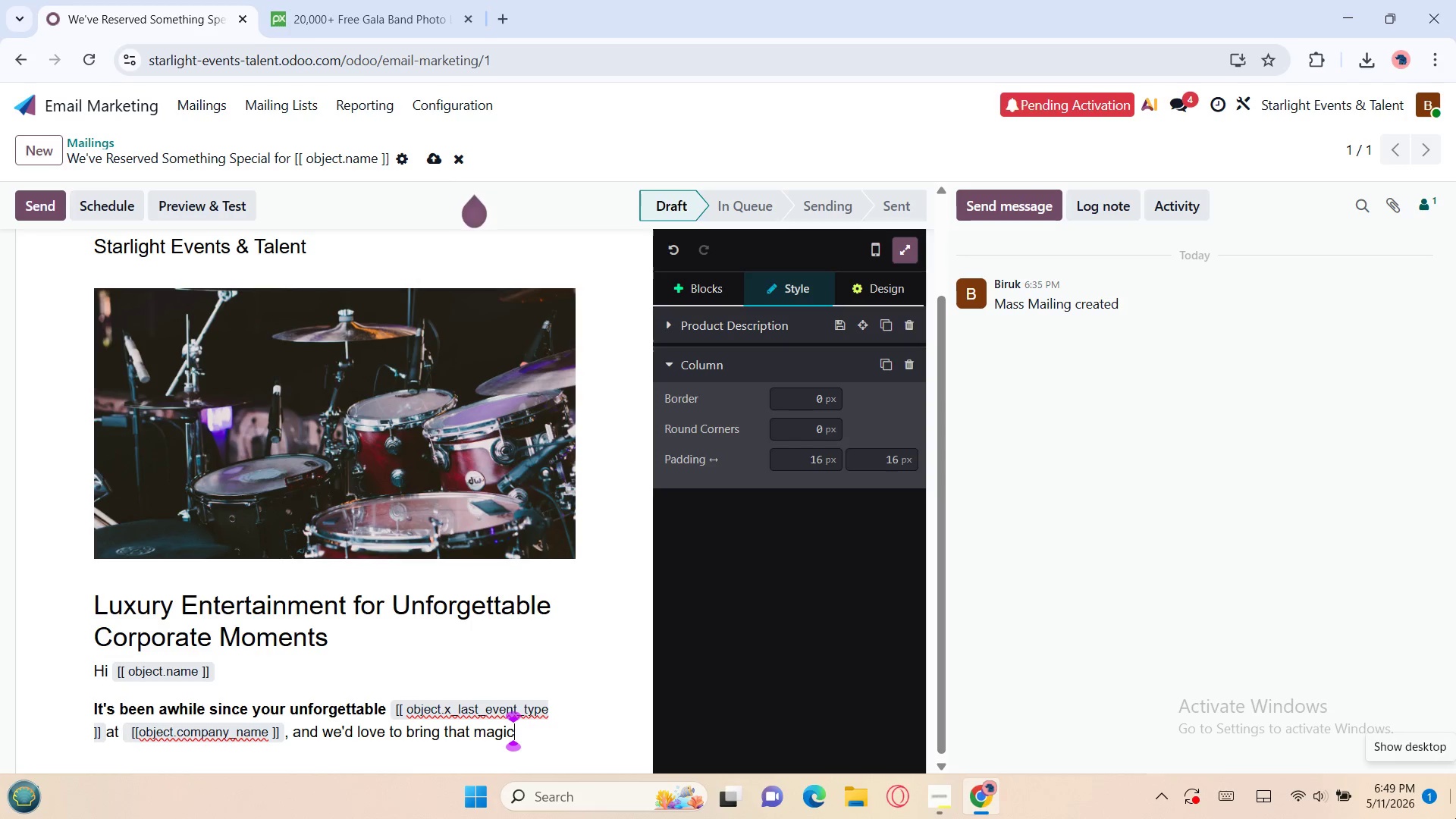 
type( ba)
 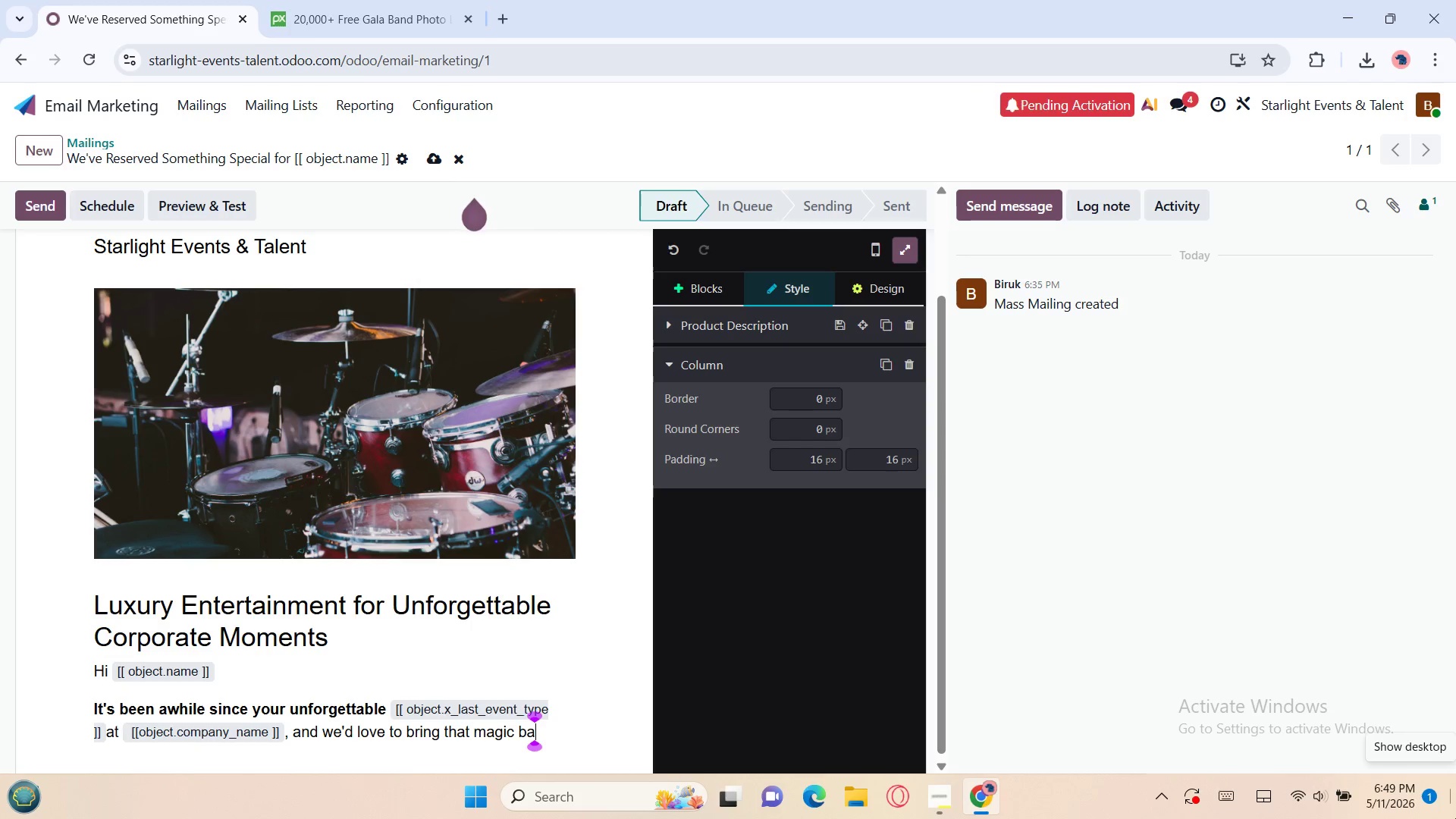 
wait(5.92)
 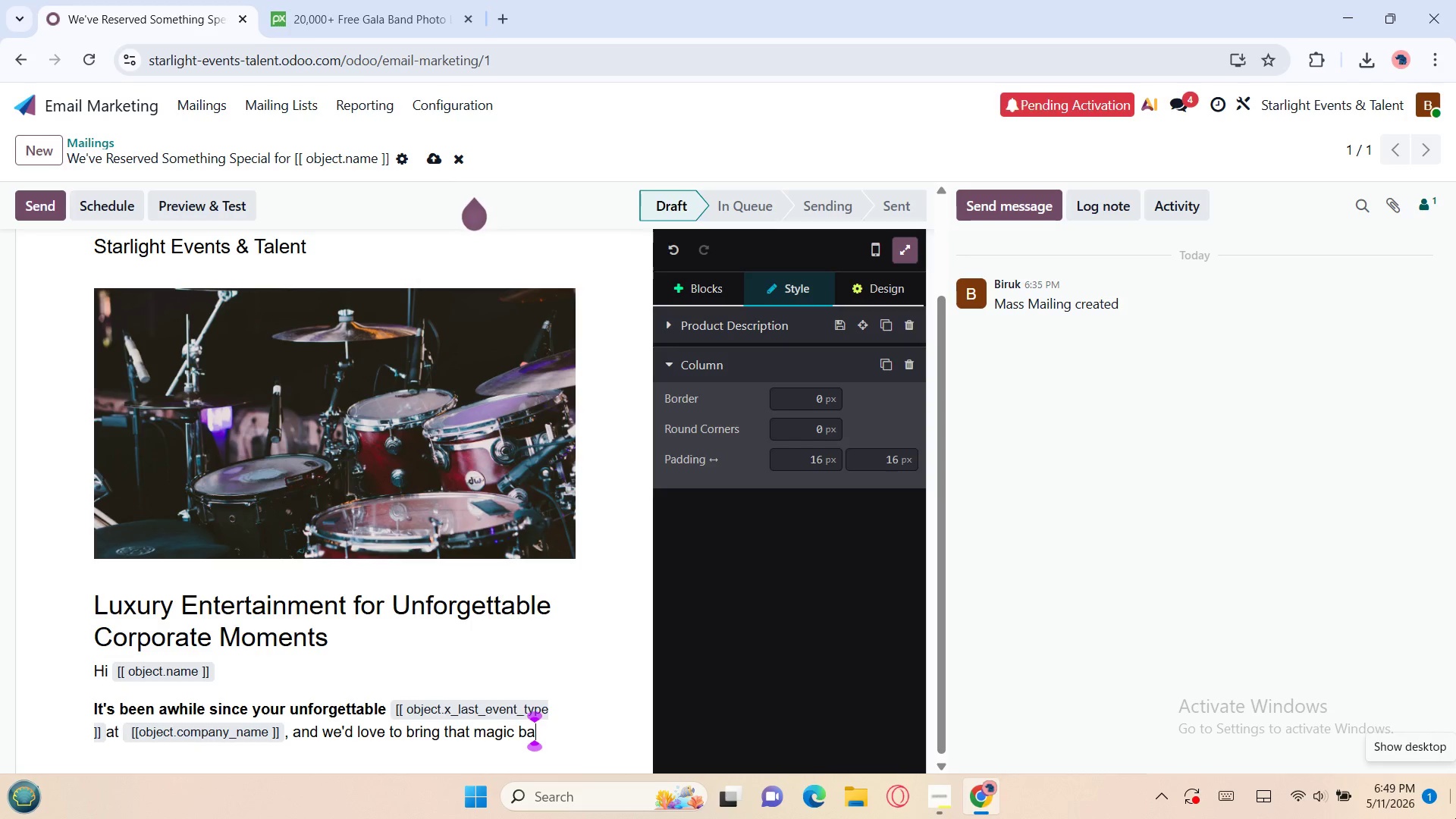 
type(ck.)
 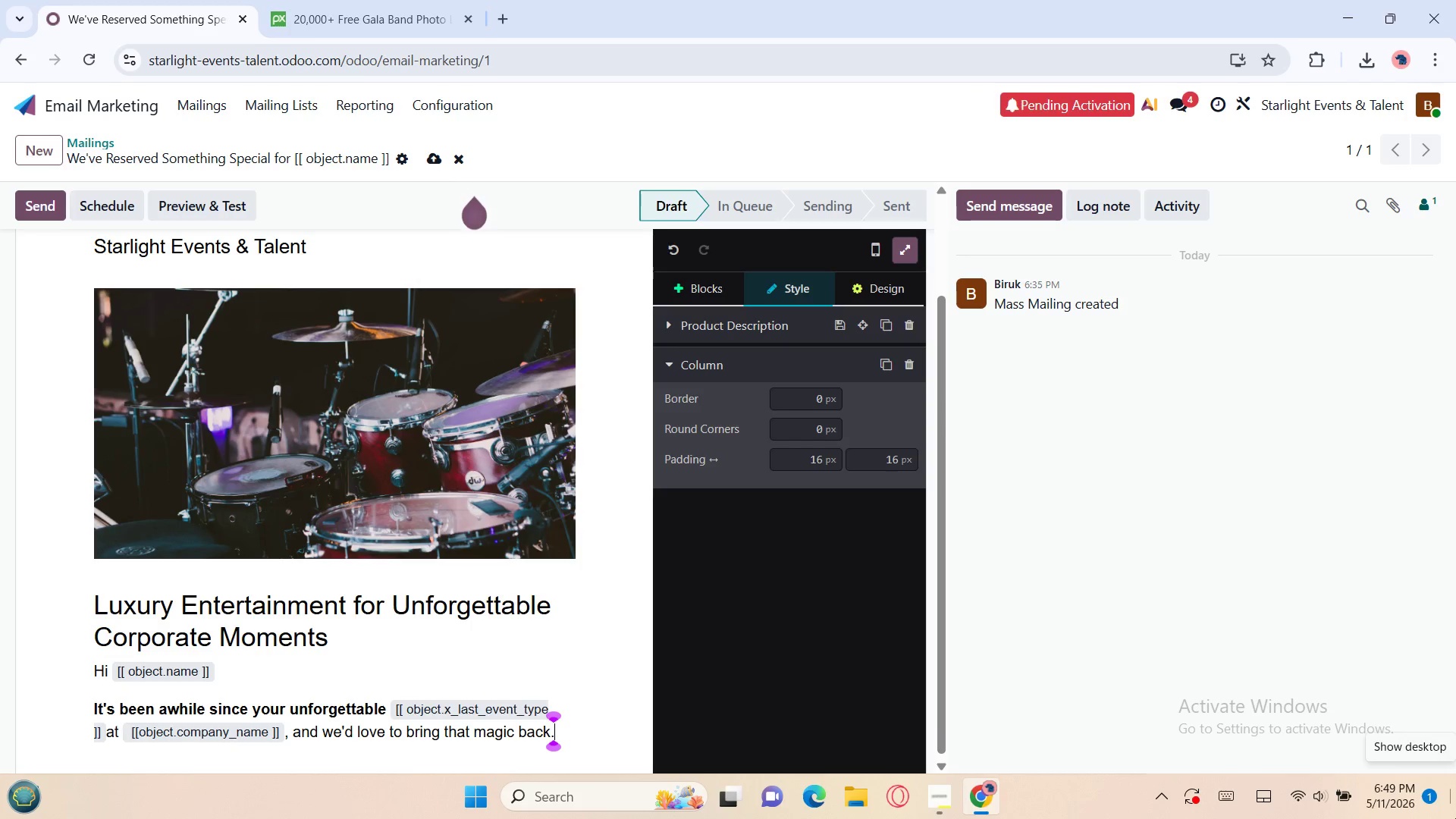 
key(Enter)
 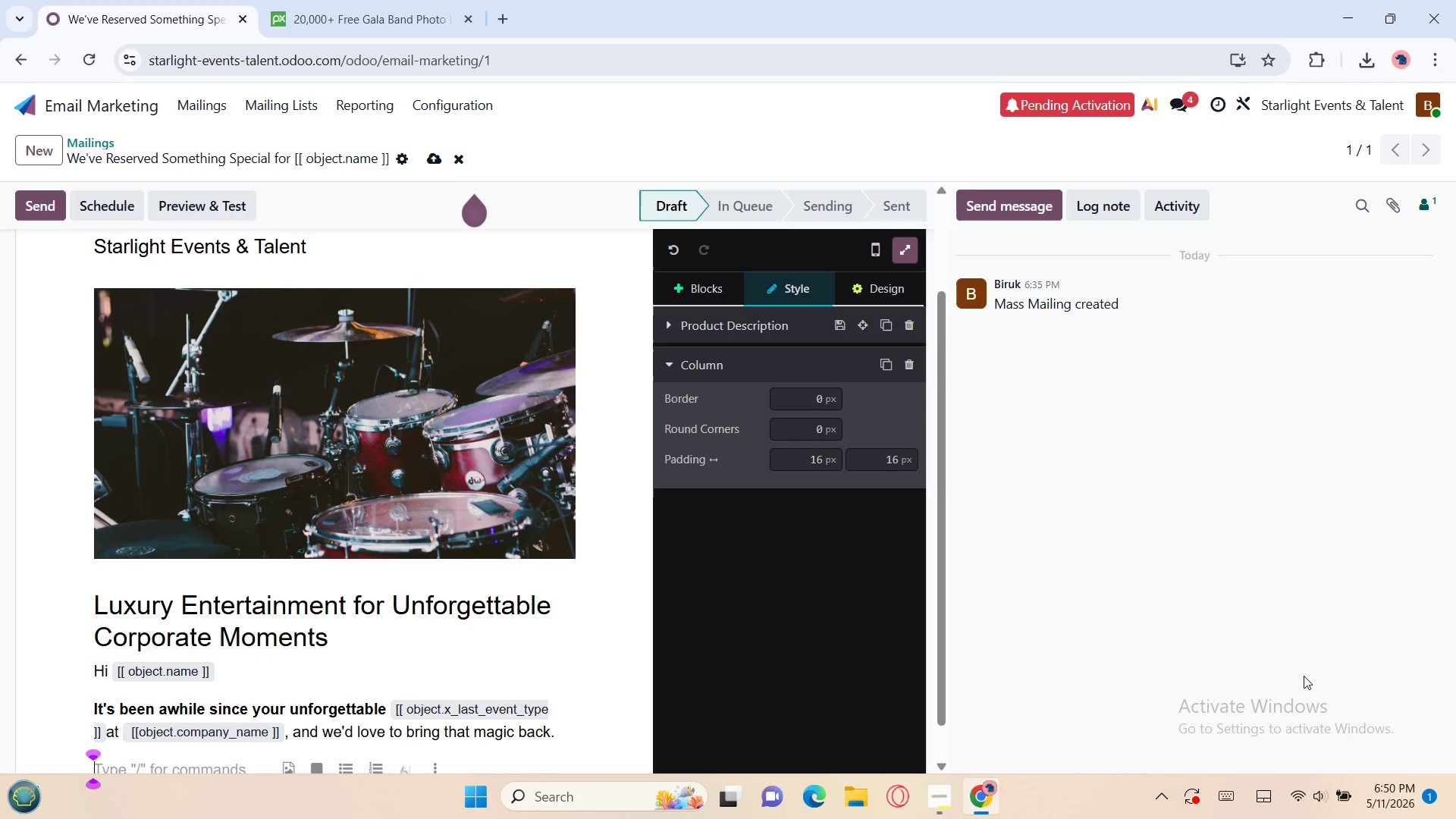 
wait(47.69)
 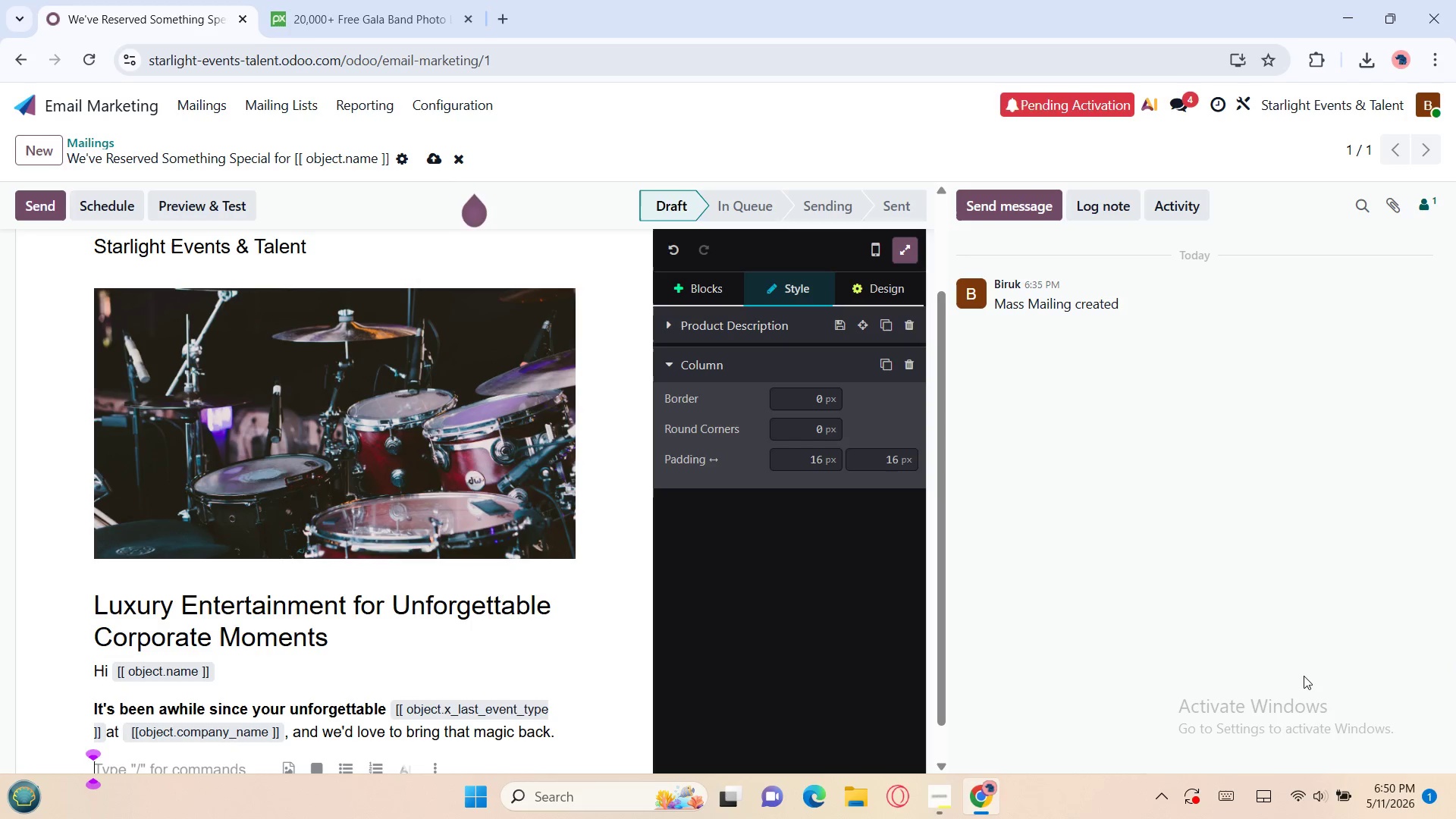 
left_click([562, 692])
 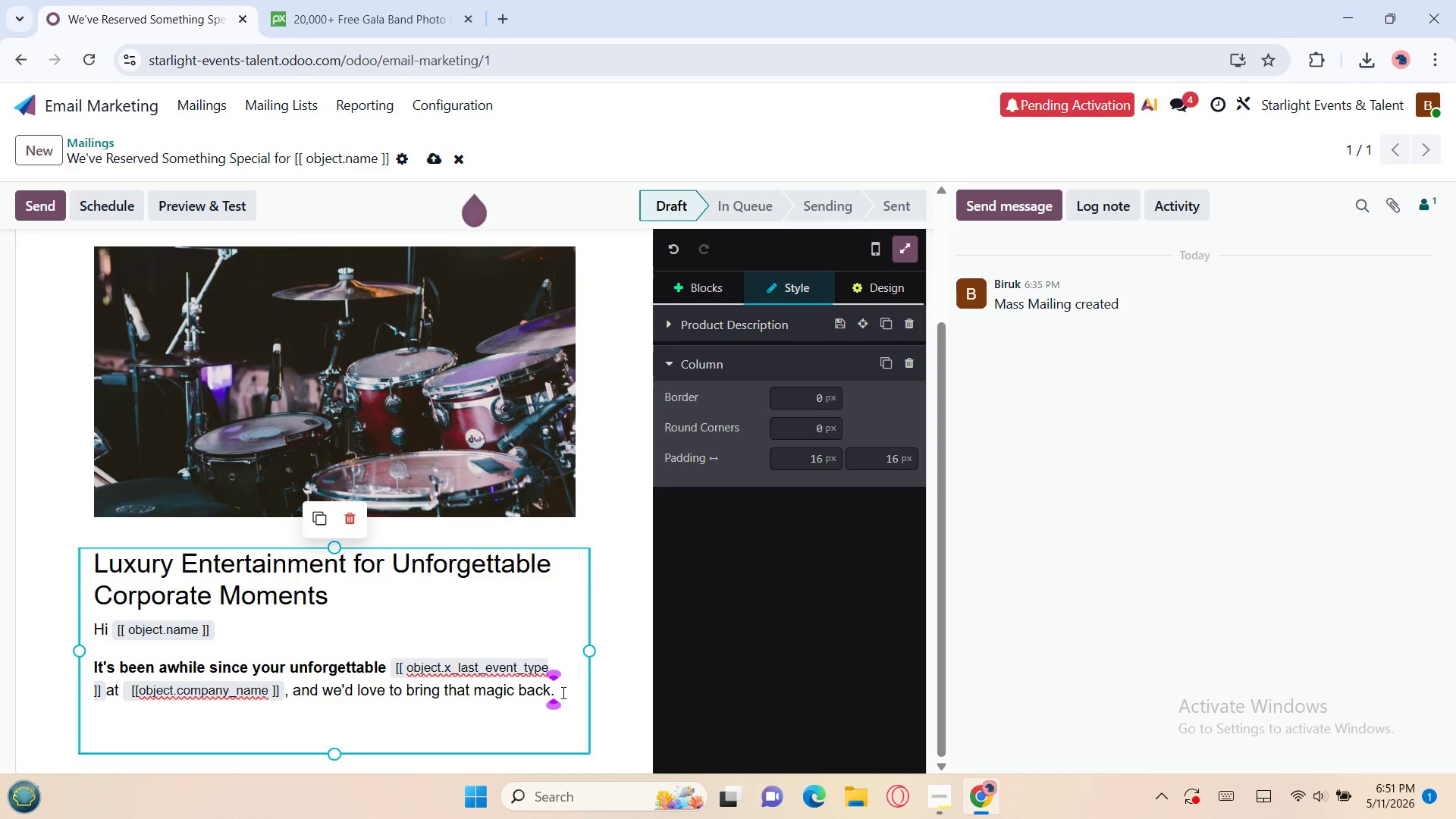 
wait(56.56)
 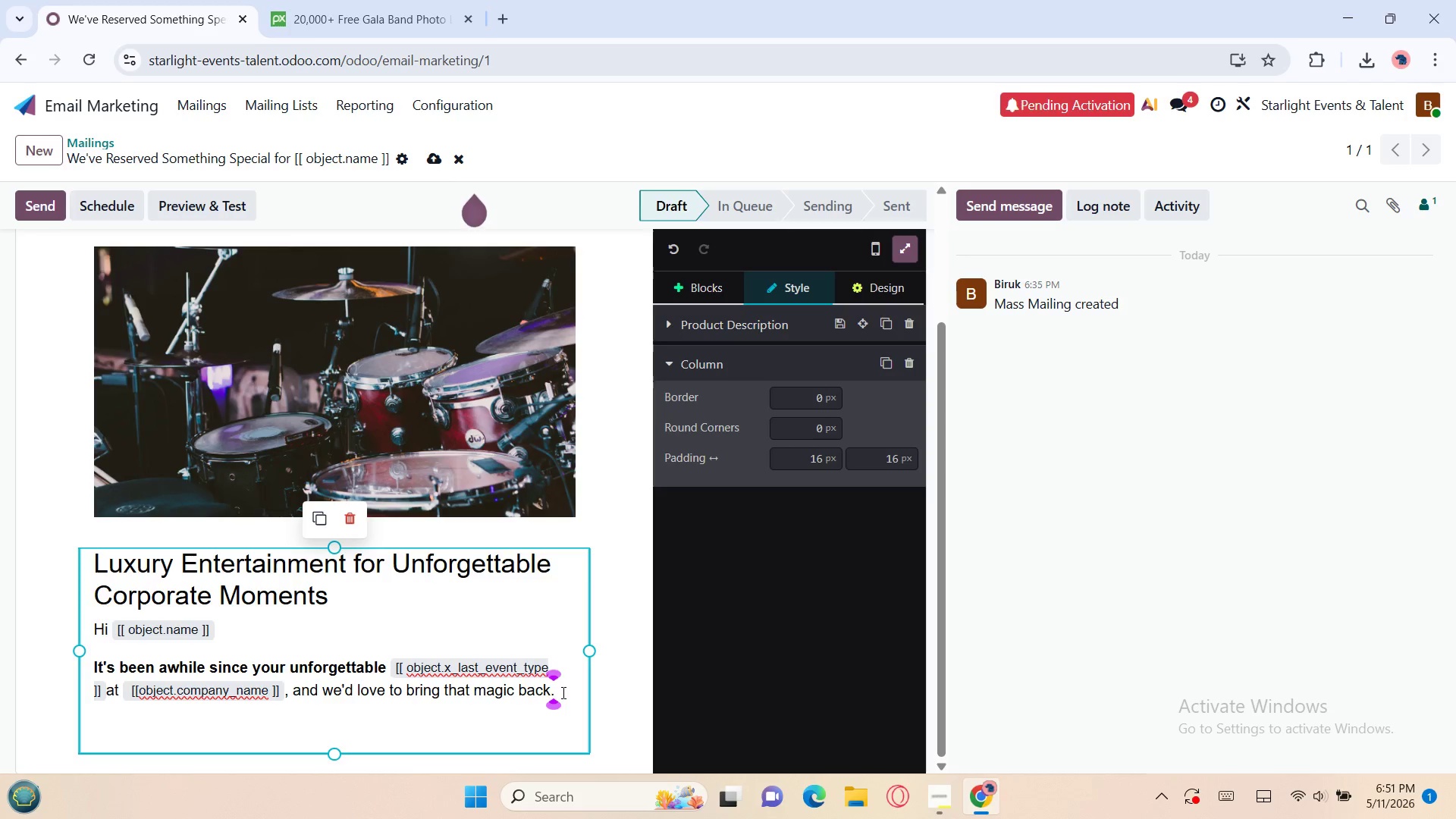 
key(Enter)
 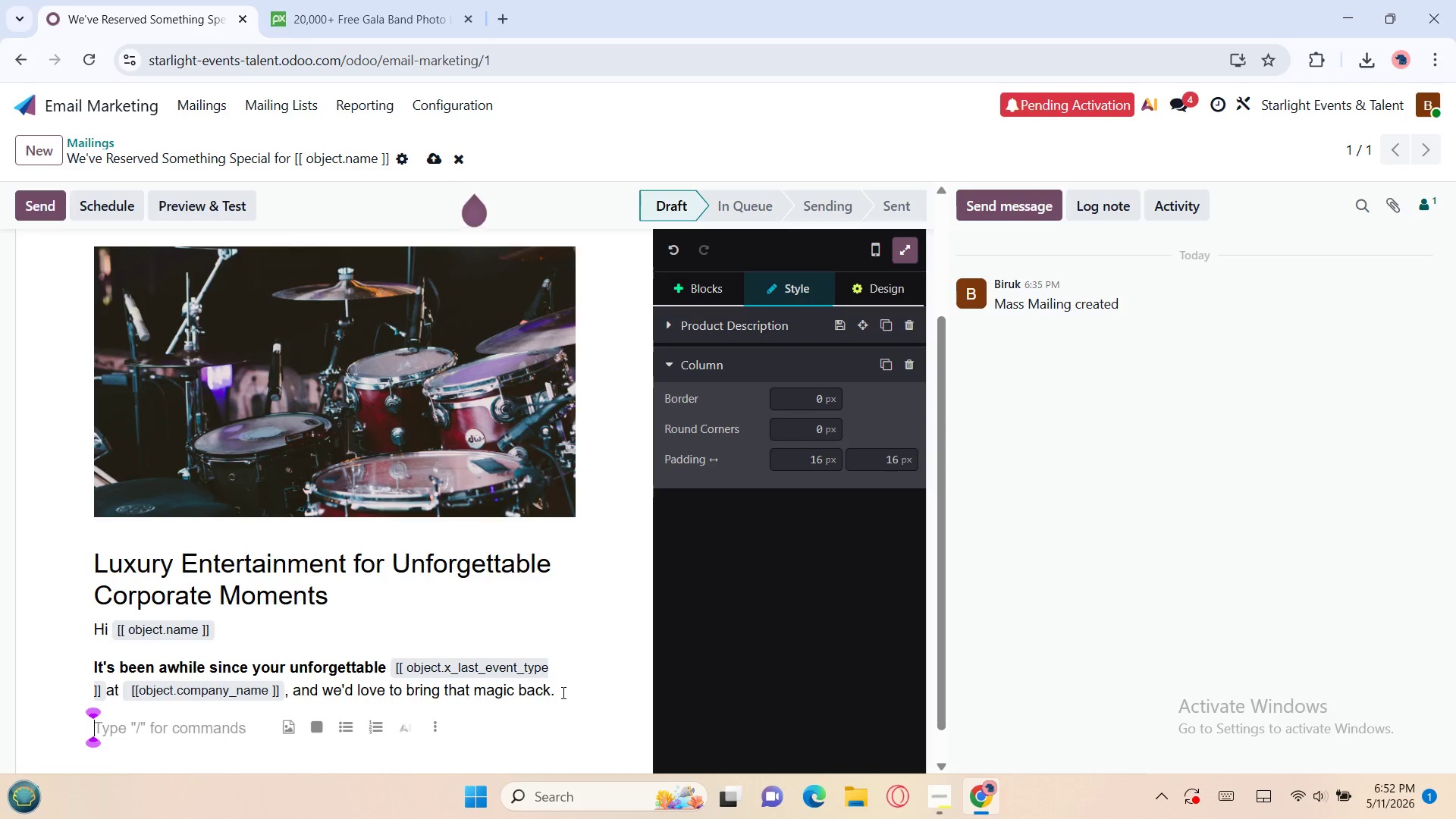 
wait(51.44)
 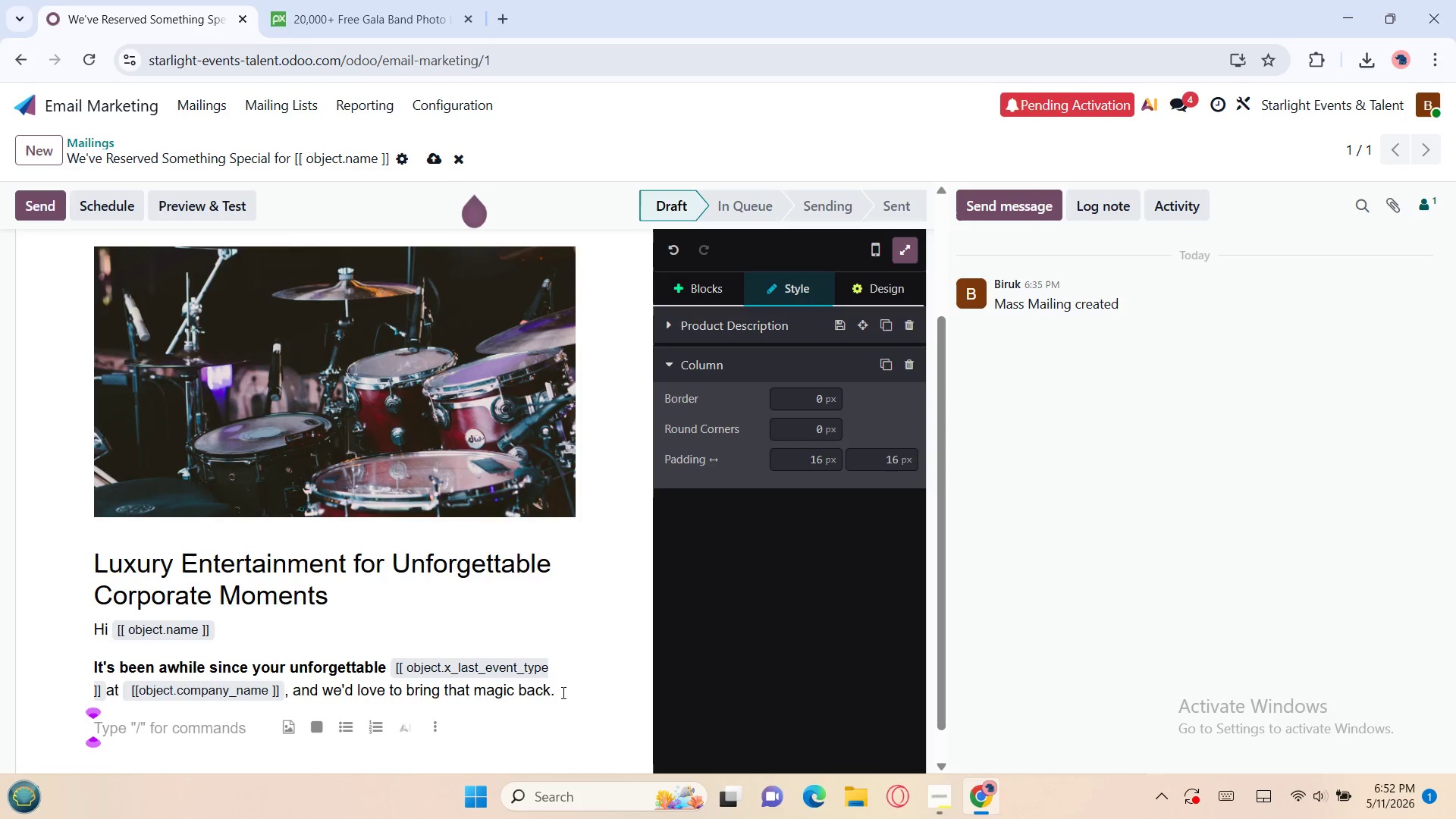 
type(In)
 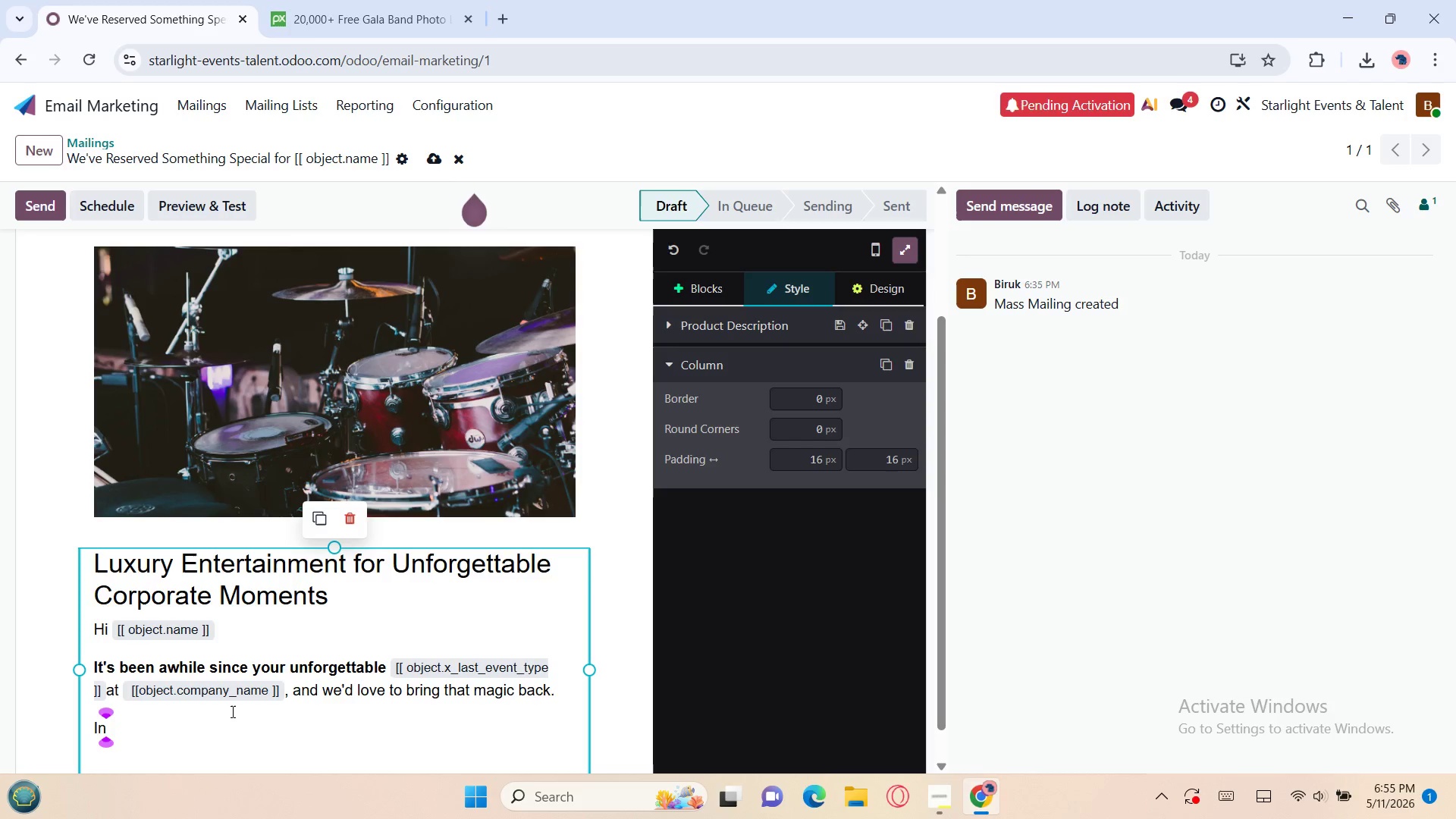 
wait(188.22)
 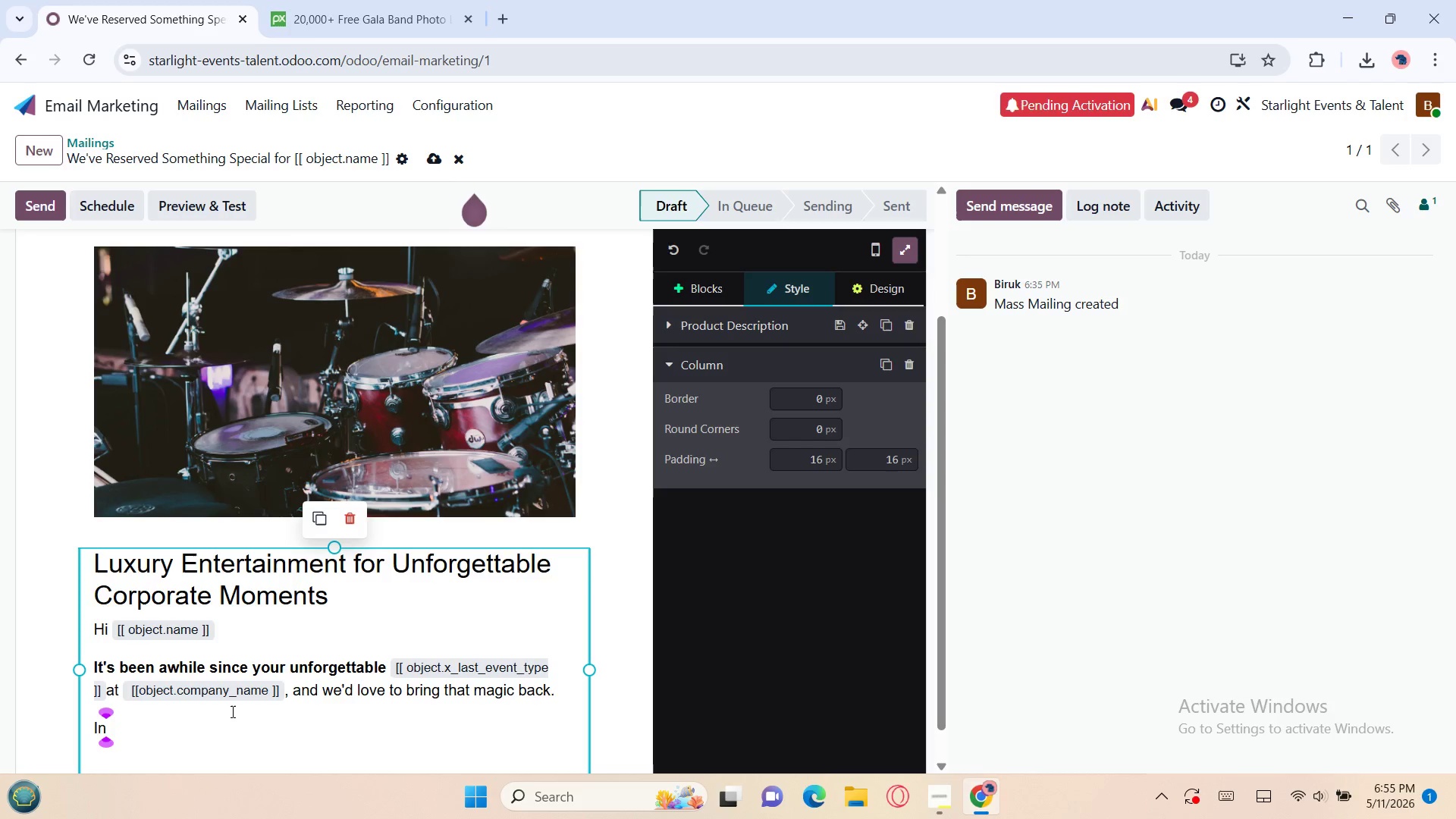 
key(Space)
 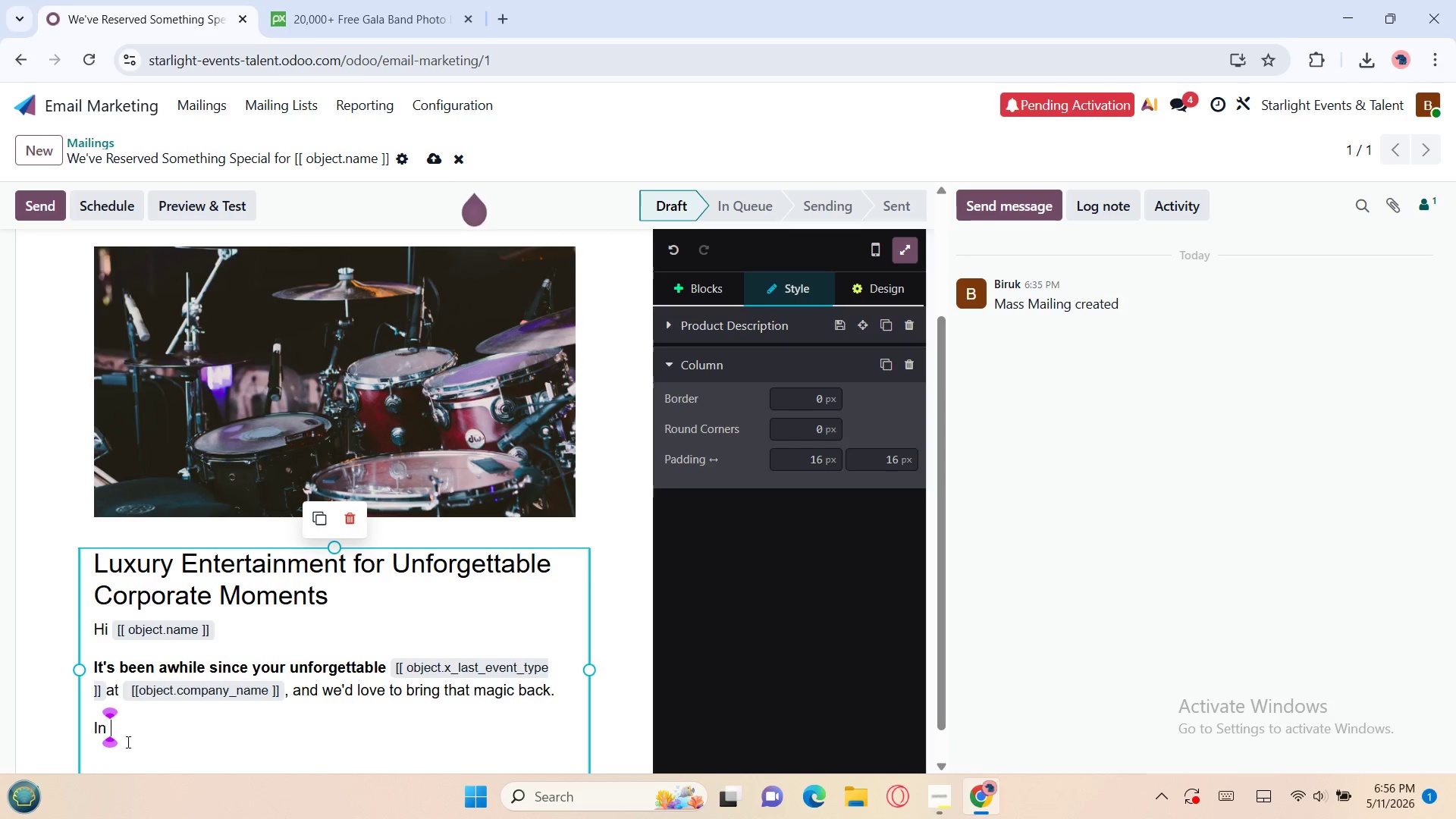 
wait(90.3)
 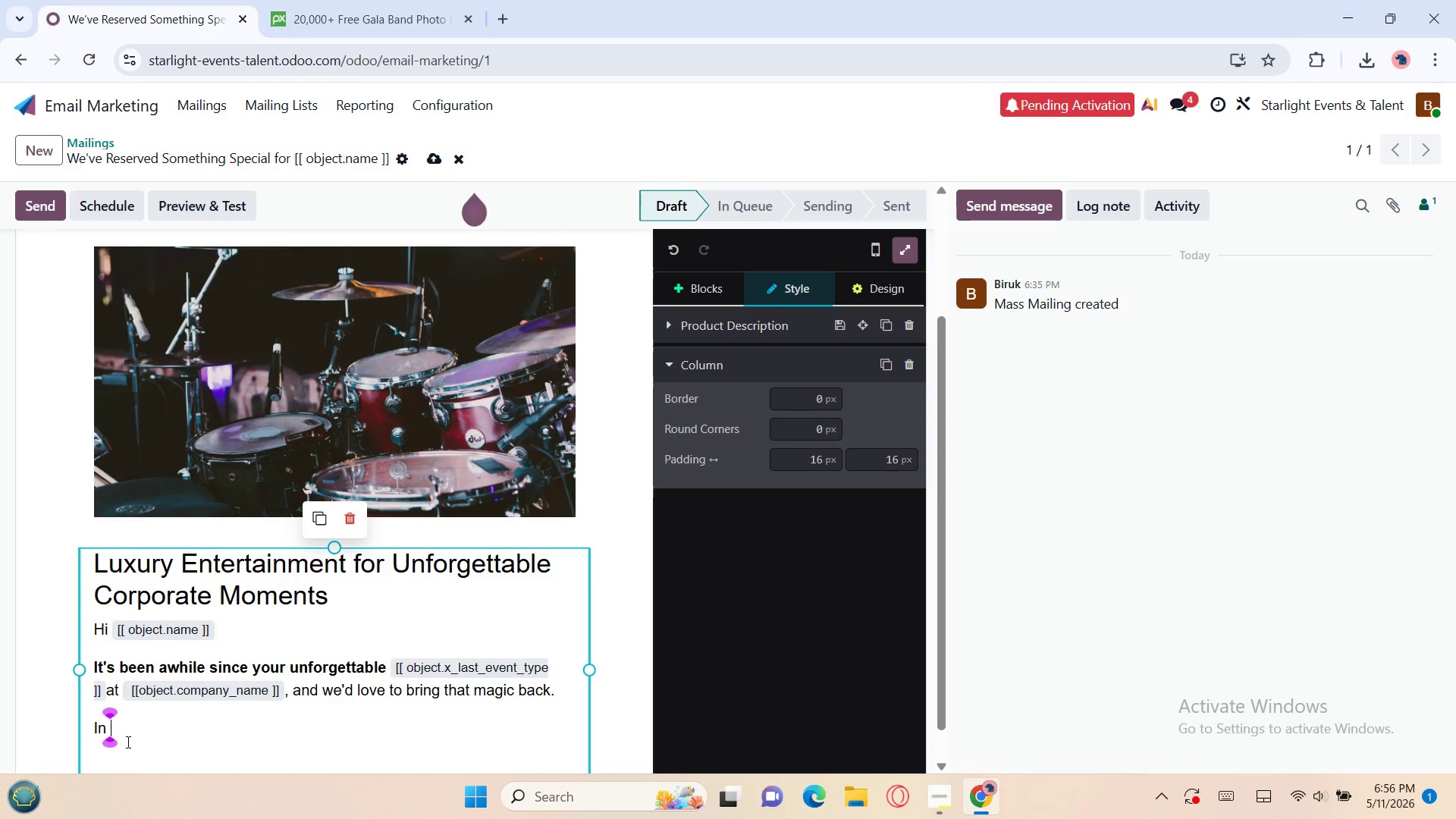 
key(Backspace)
 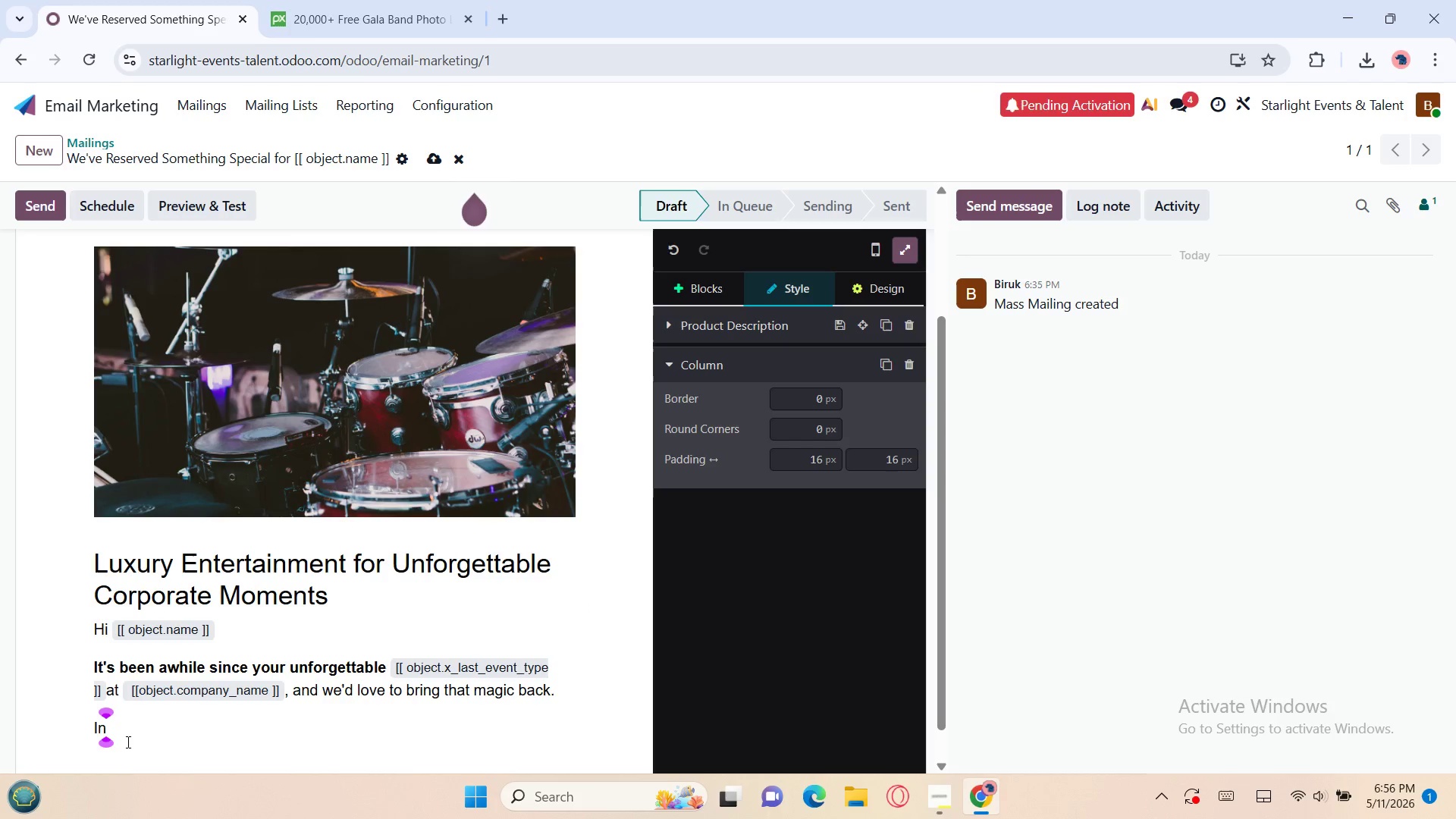 
key(T)
 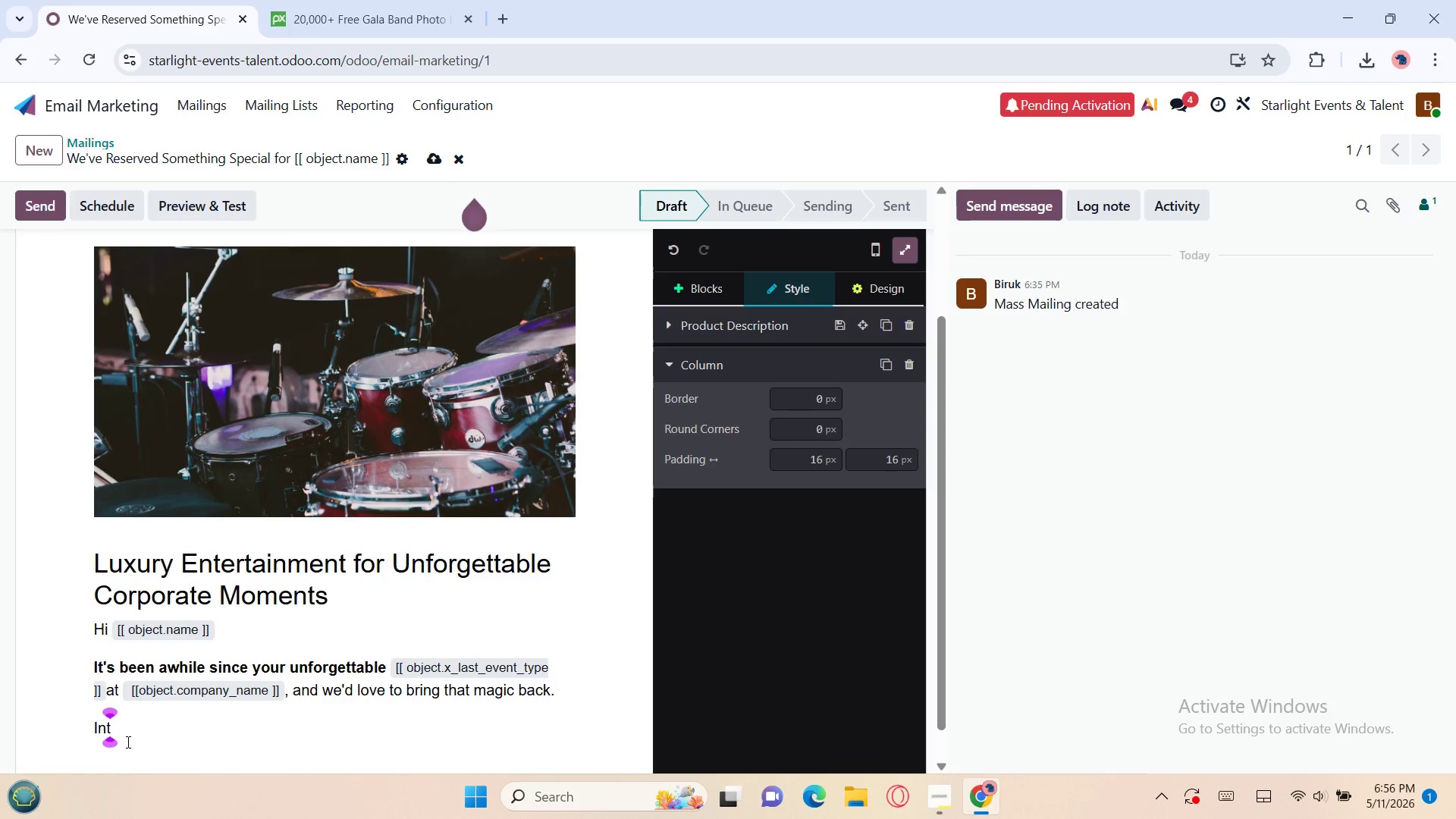 
type(roducing )
 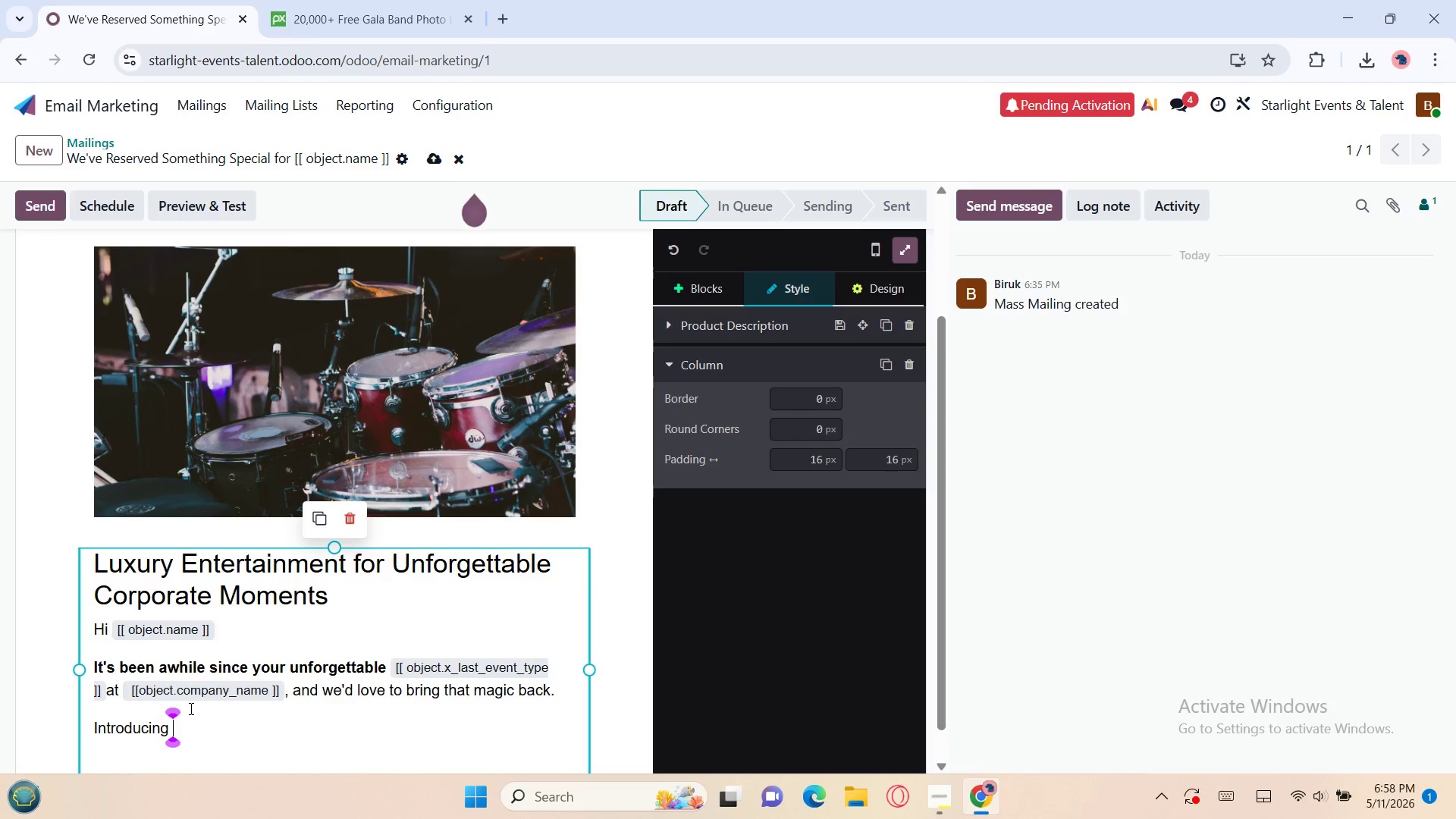 
wait(74.27)
 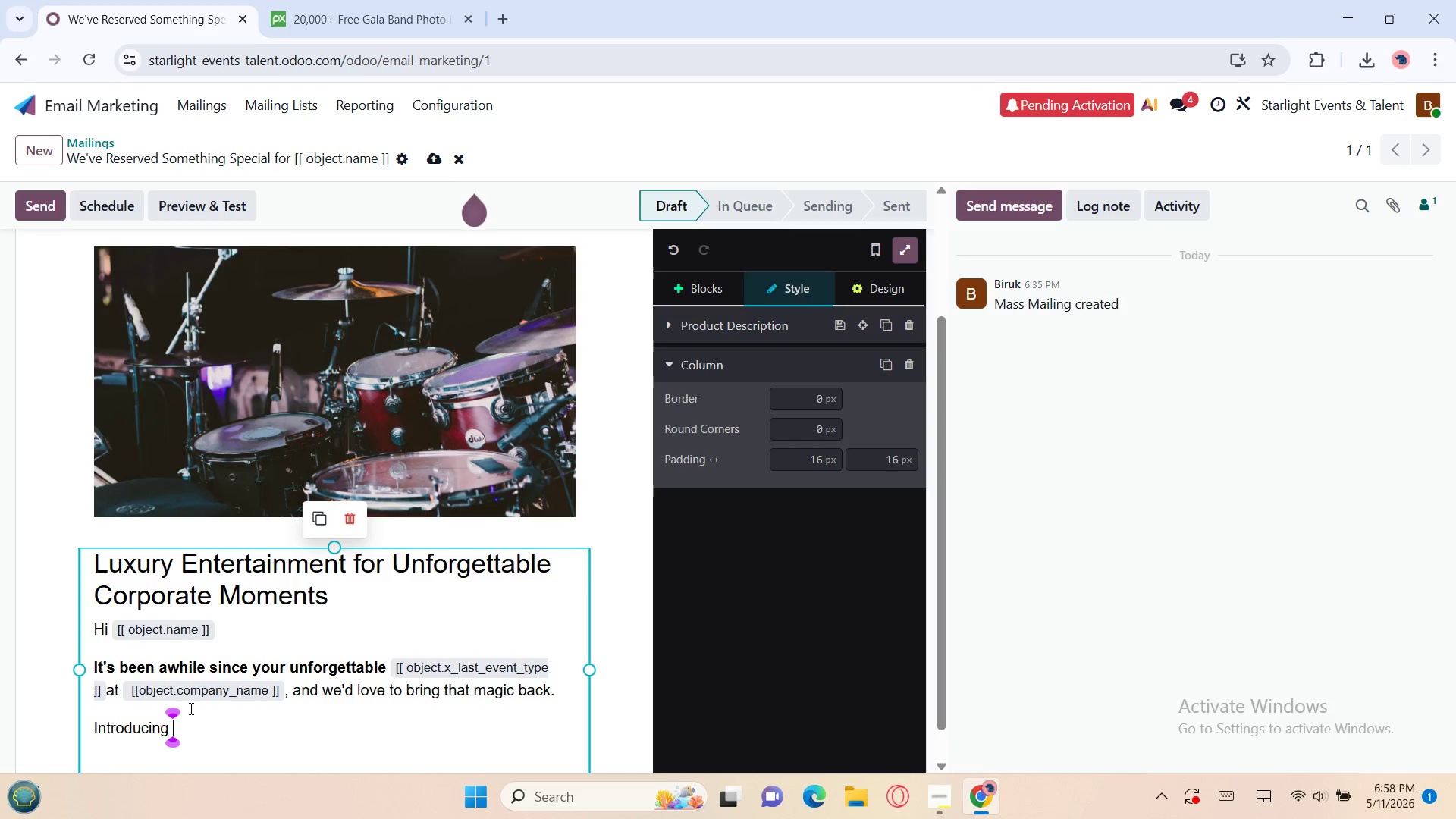 
type(our newest pre)
 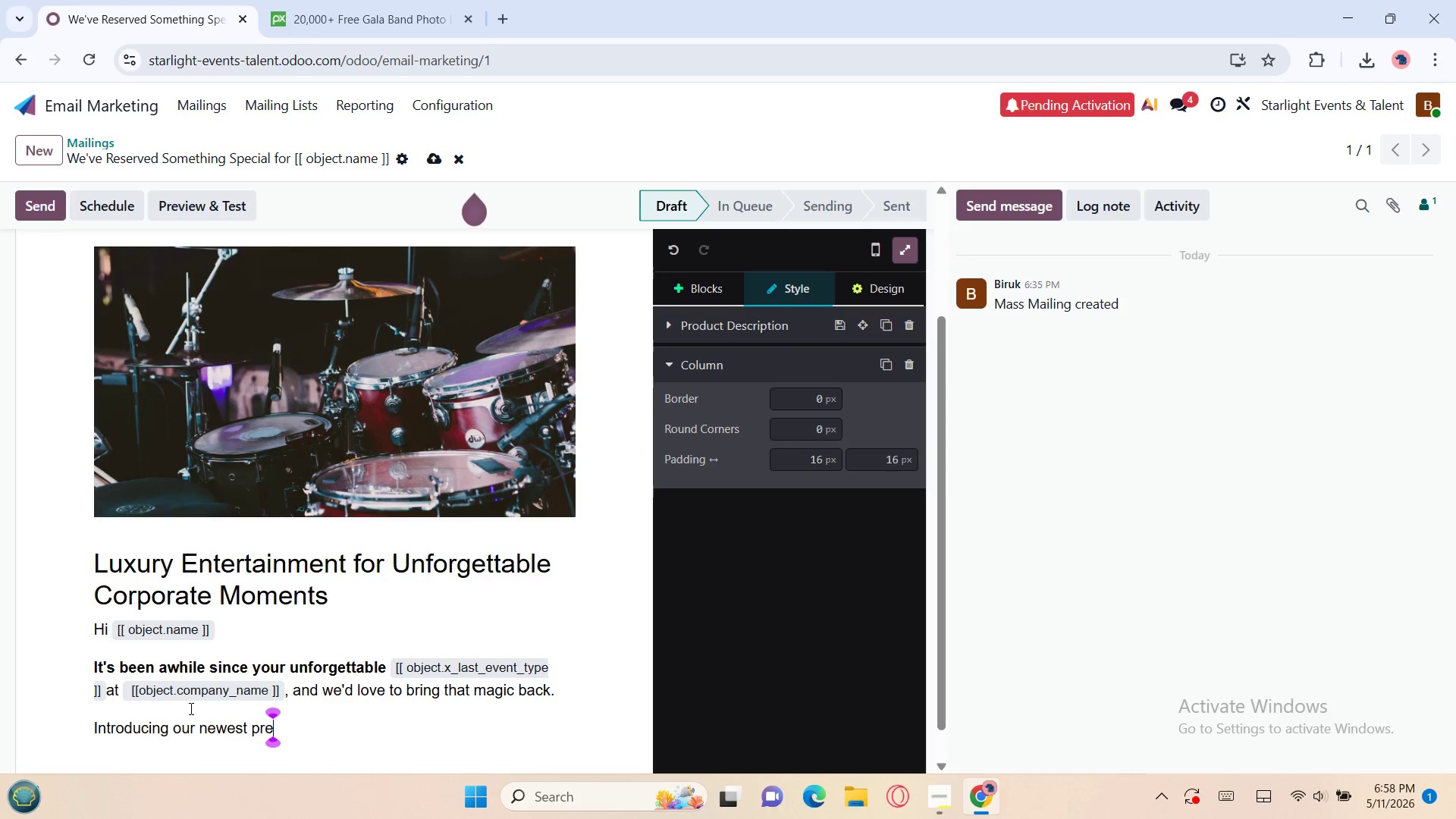 
wait(8.22)
 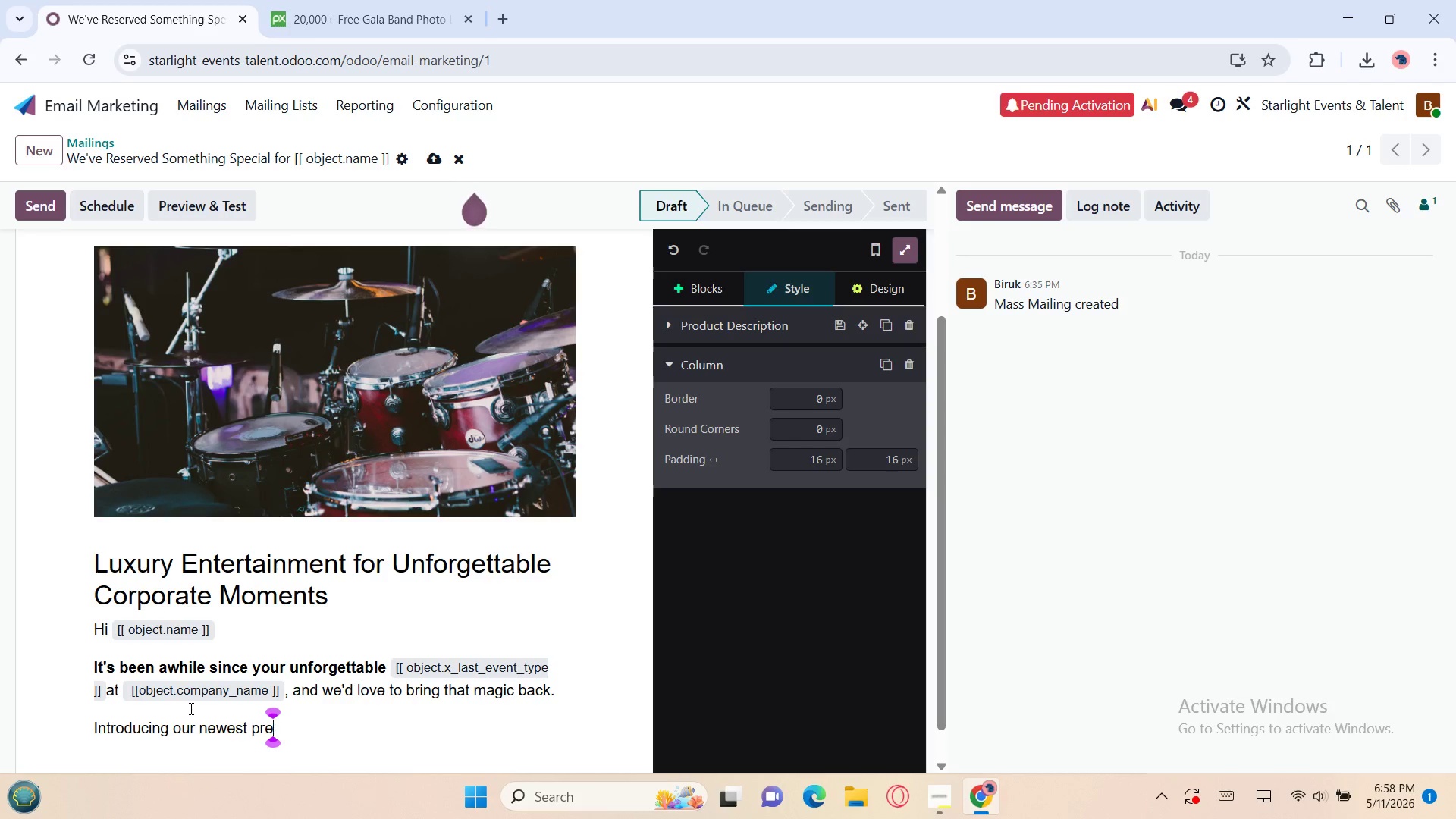 
type(mium experi)
 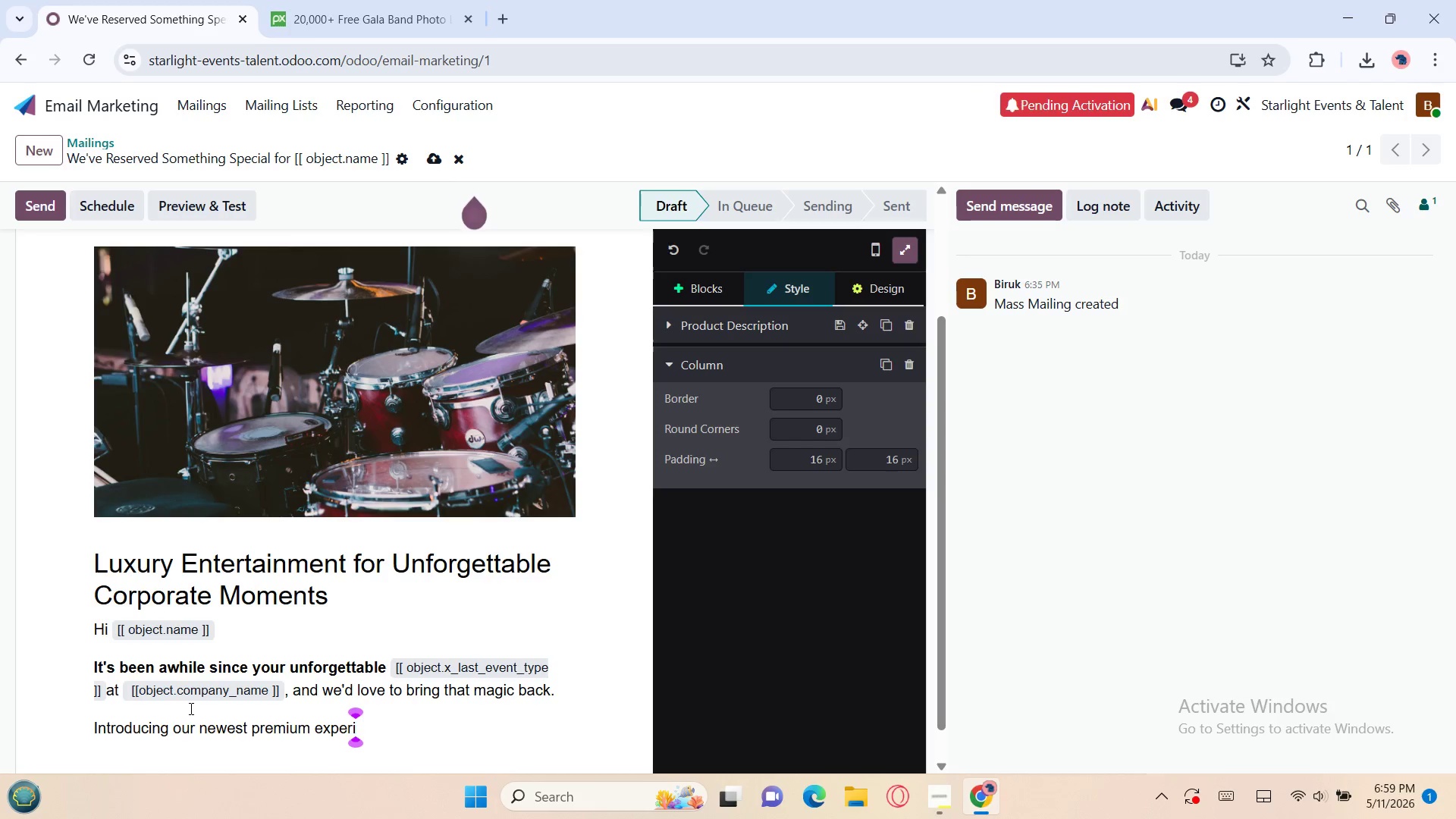 
wait(27.23)
 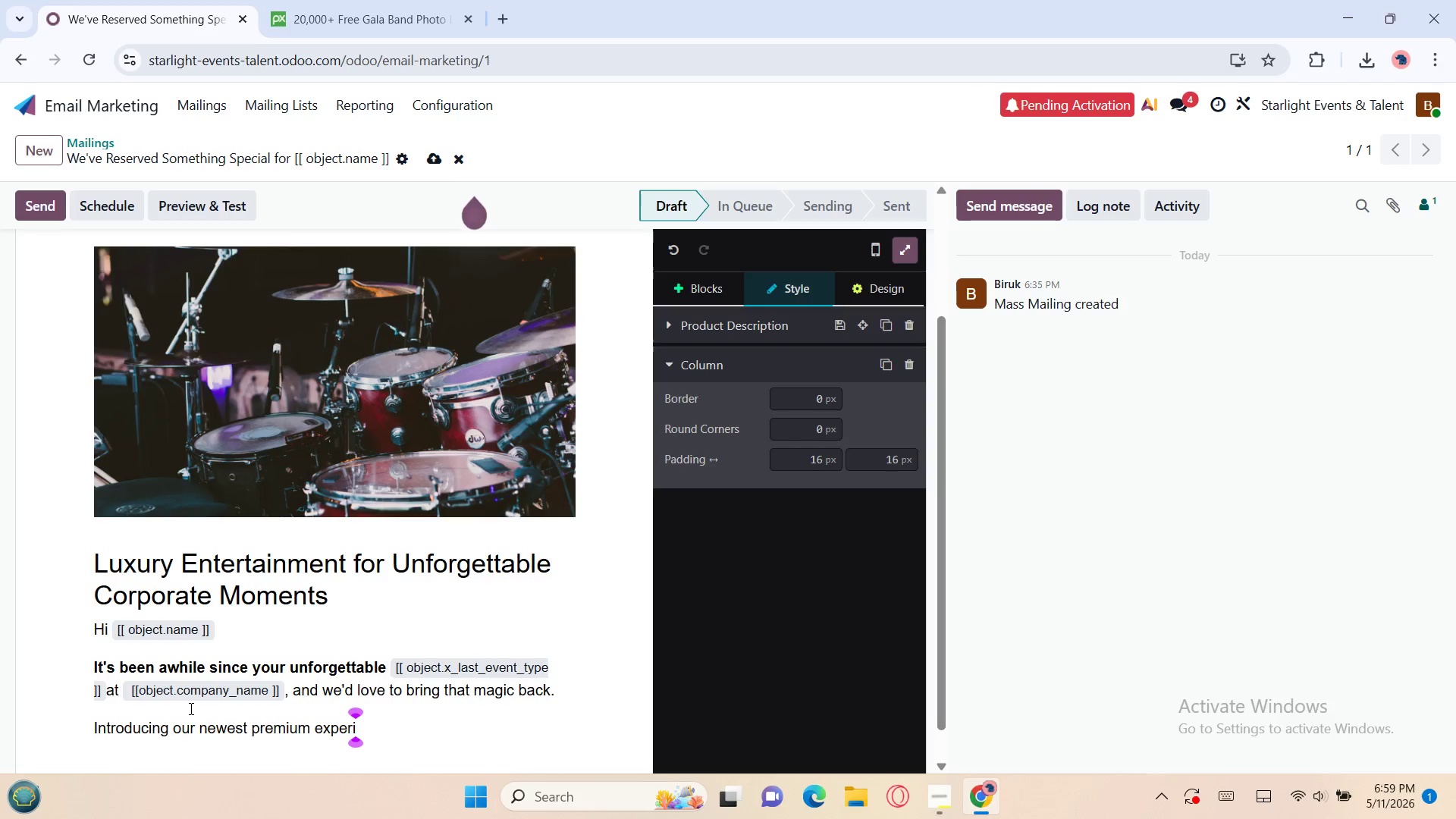 
key(Space)
 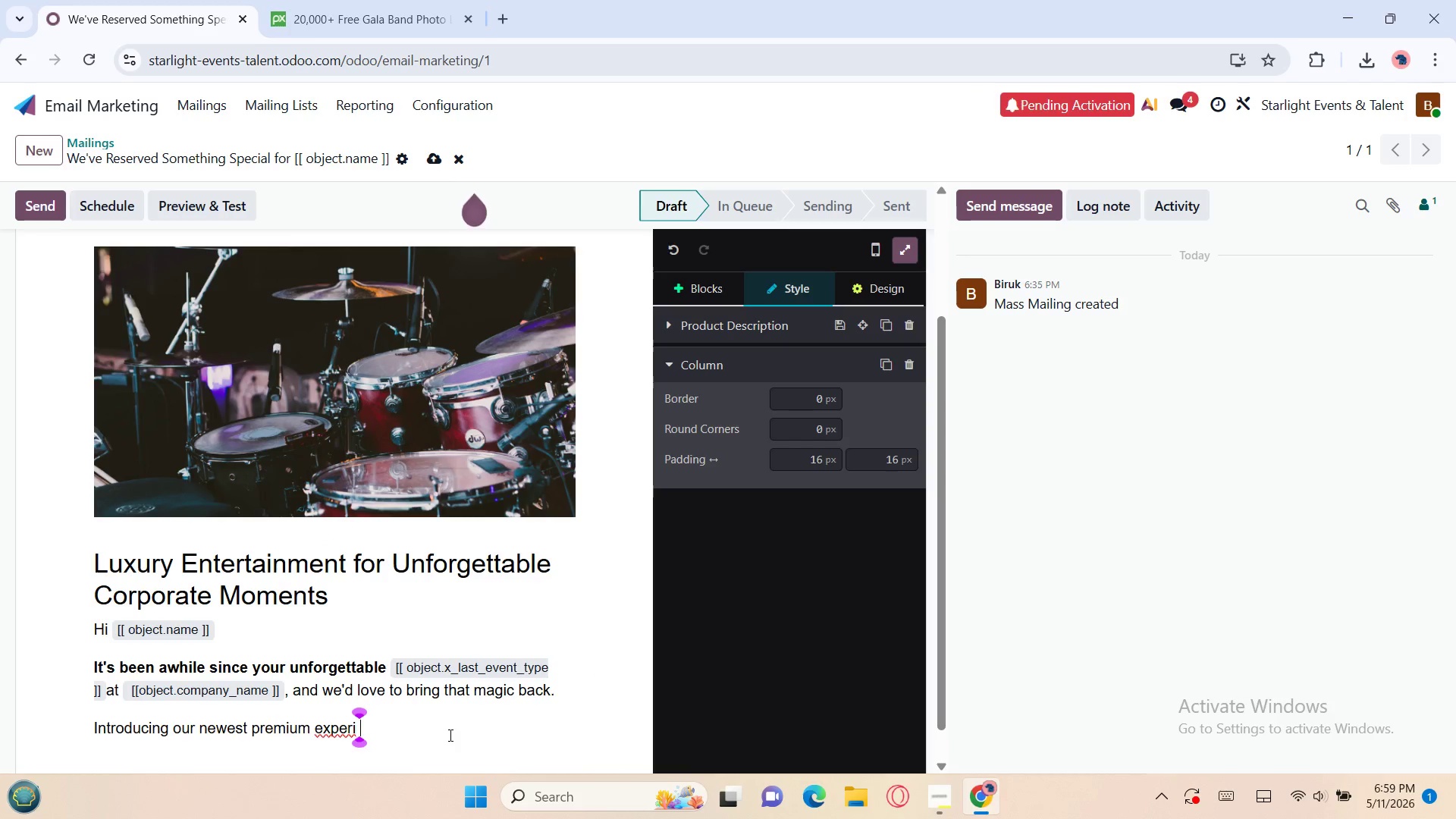 
key(Backspace)
 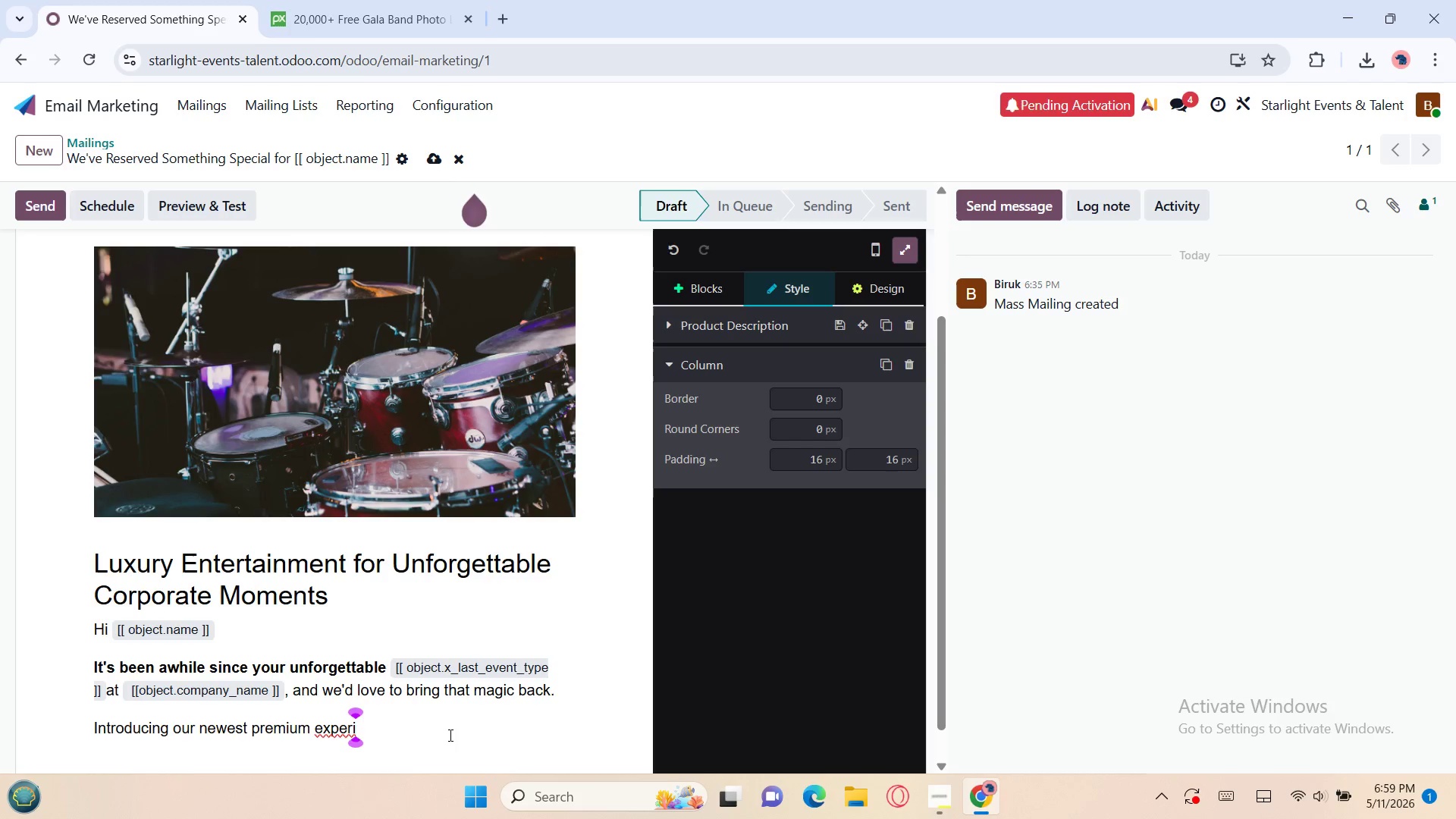 
wait(32.44)
 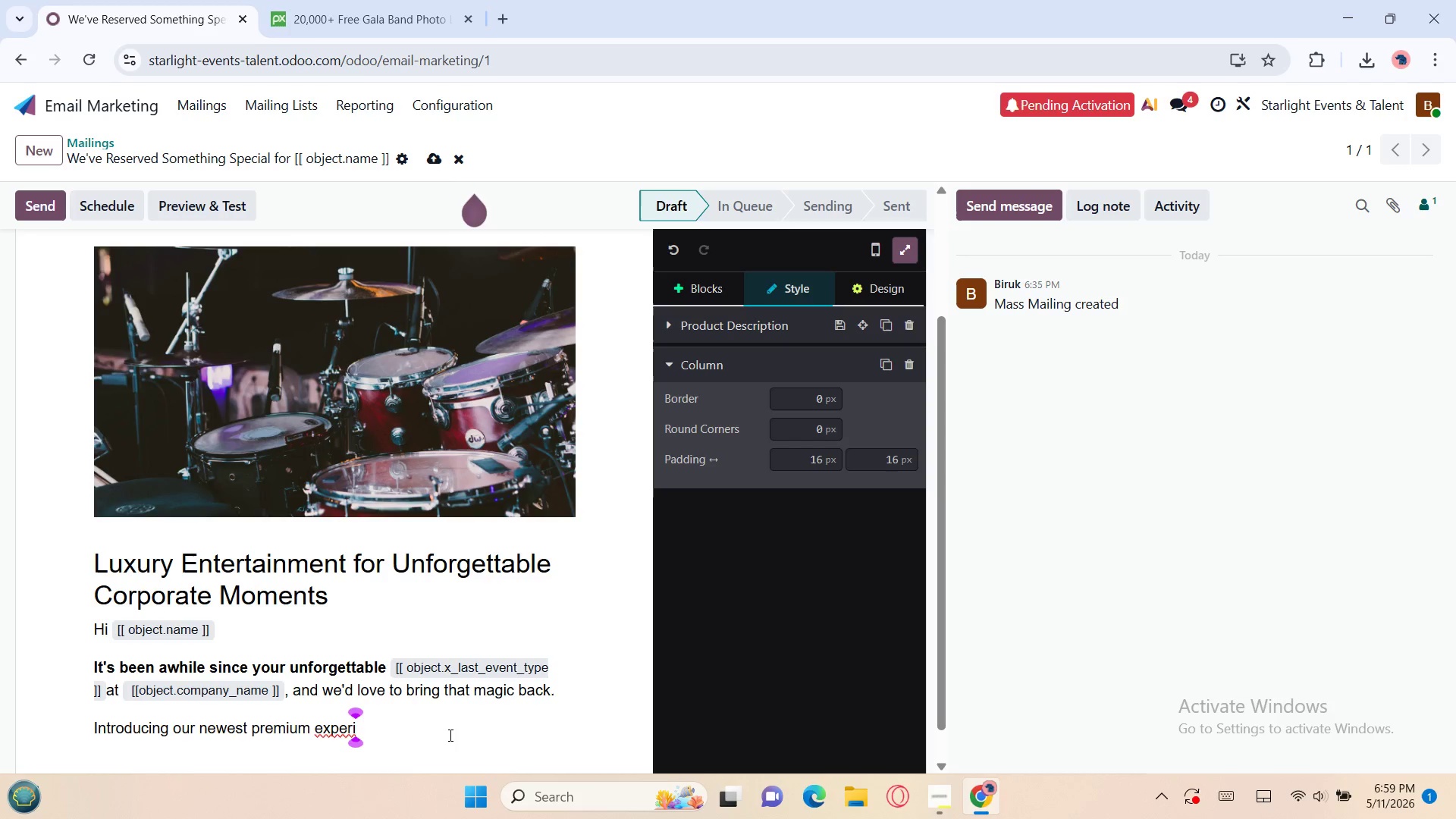 
type(en)
 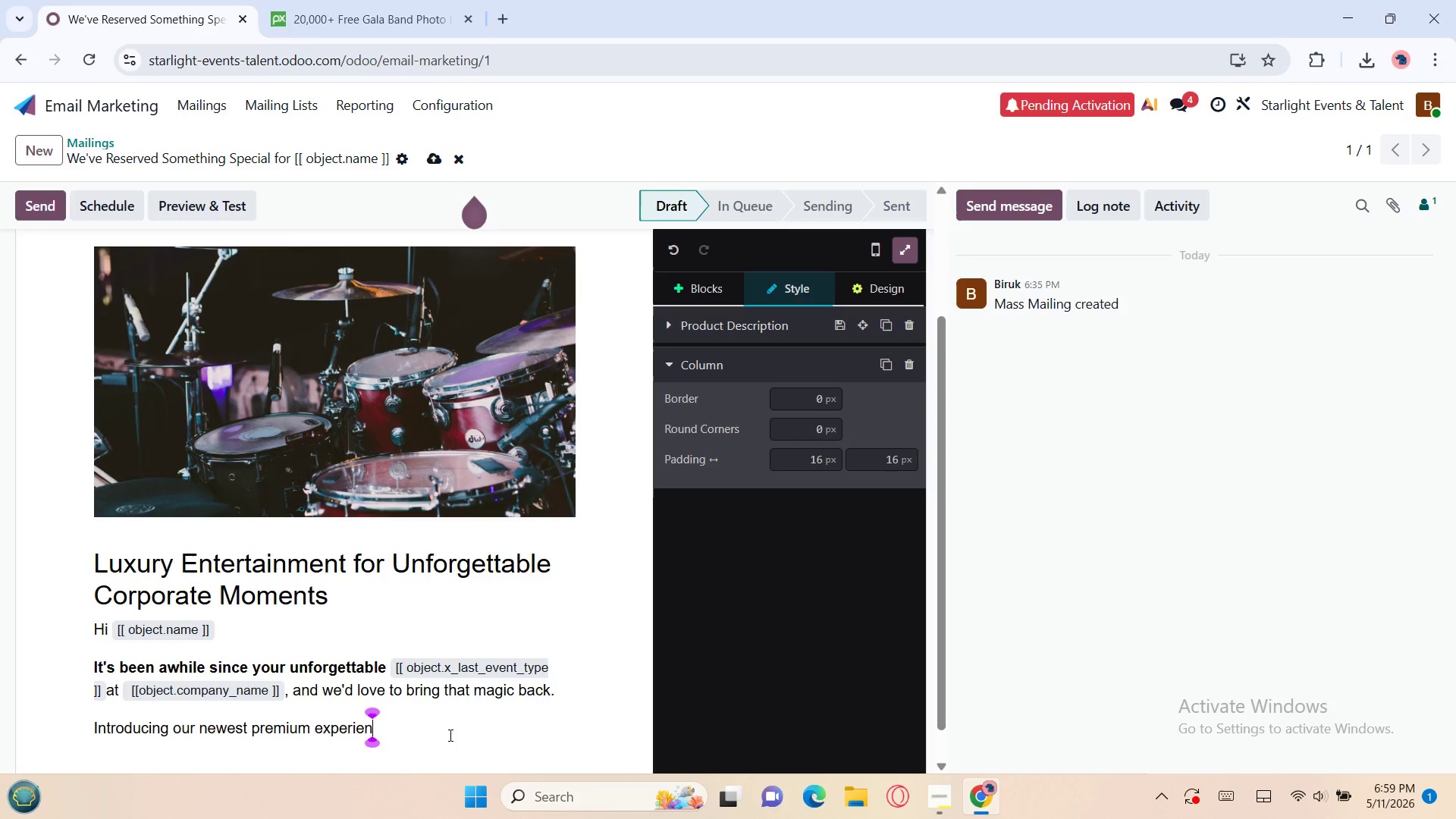 
type(ce)
 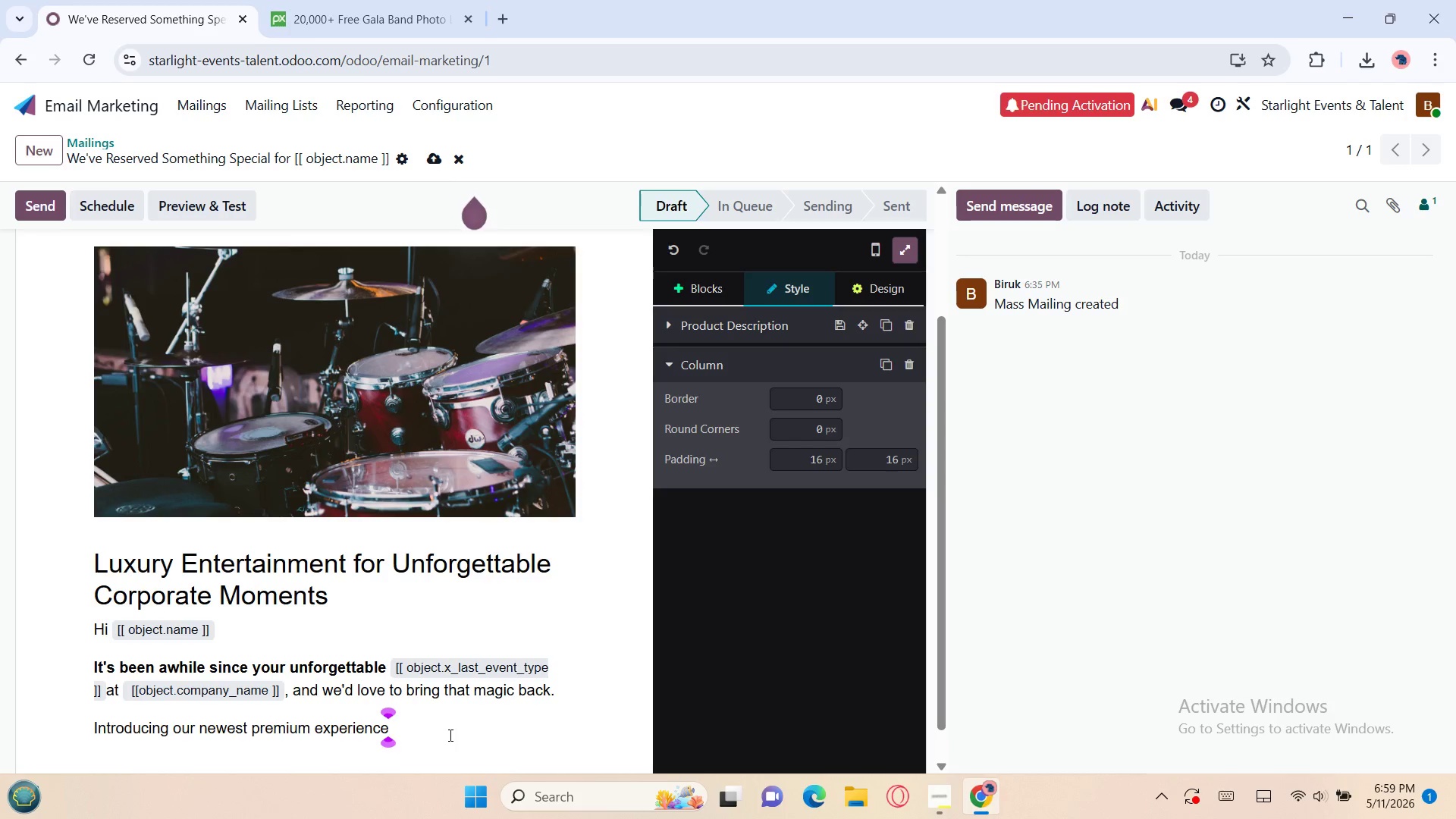 
key(Shift+Semicolon)
 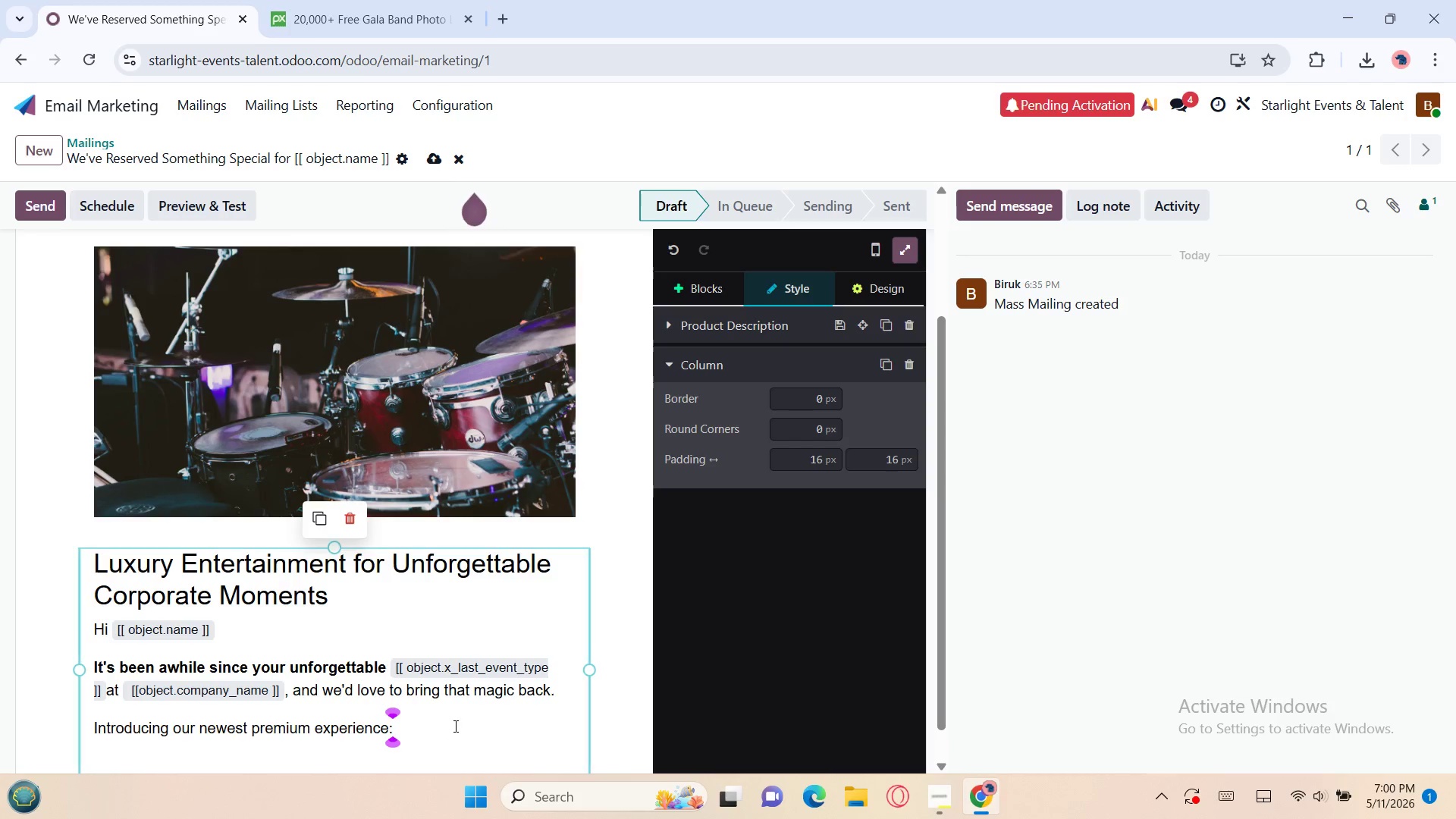 
wait(16.5)
 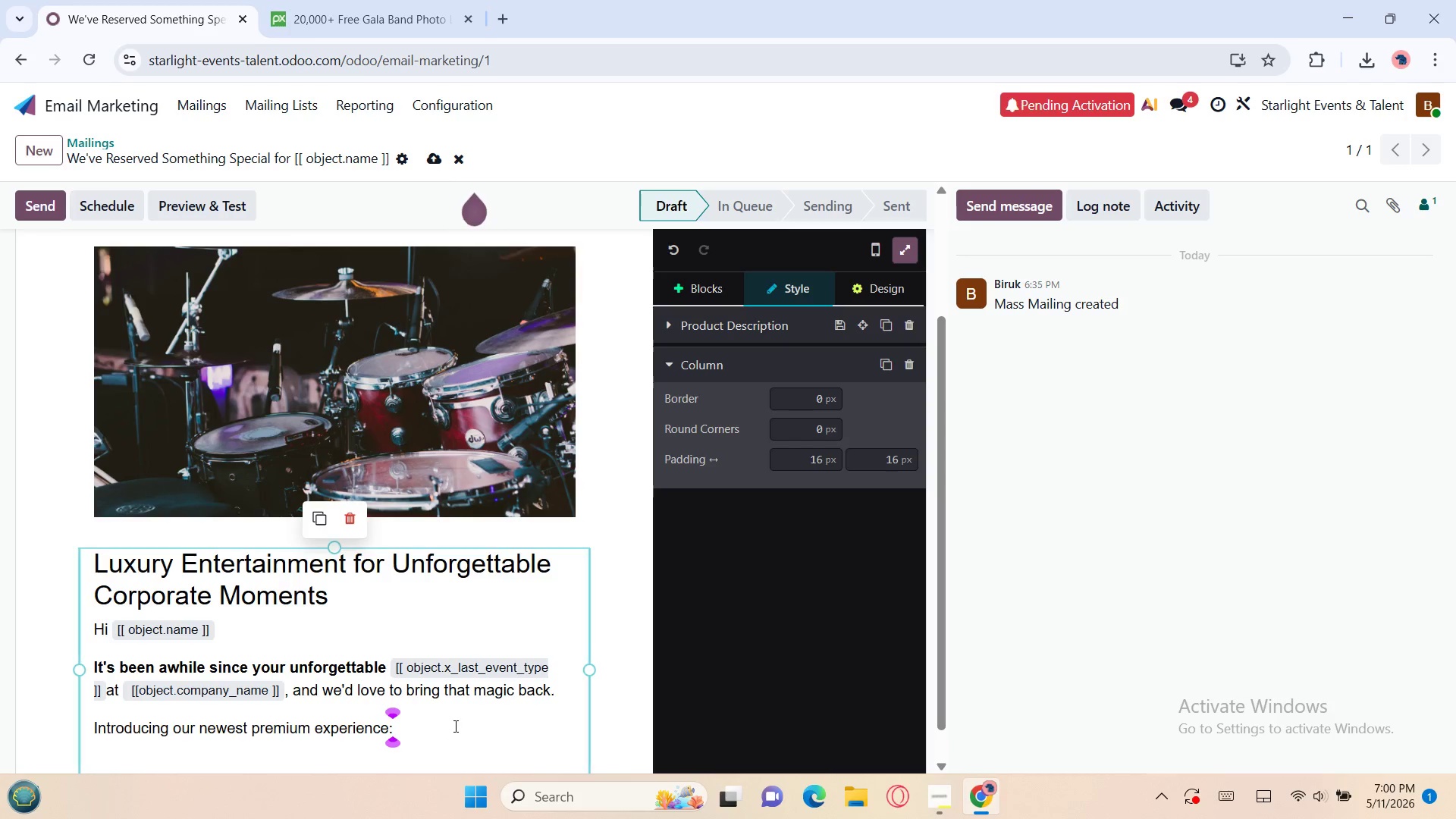 
left_click([710, 284])
 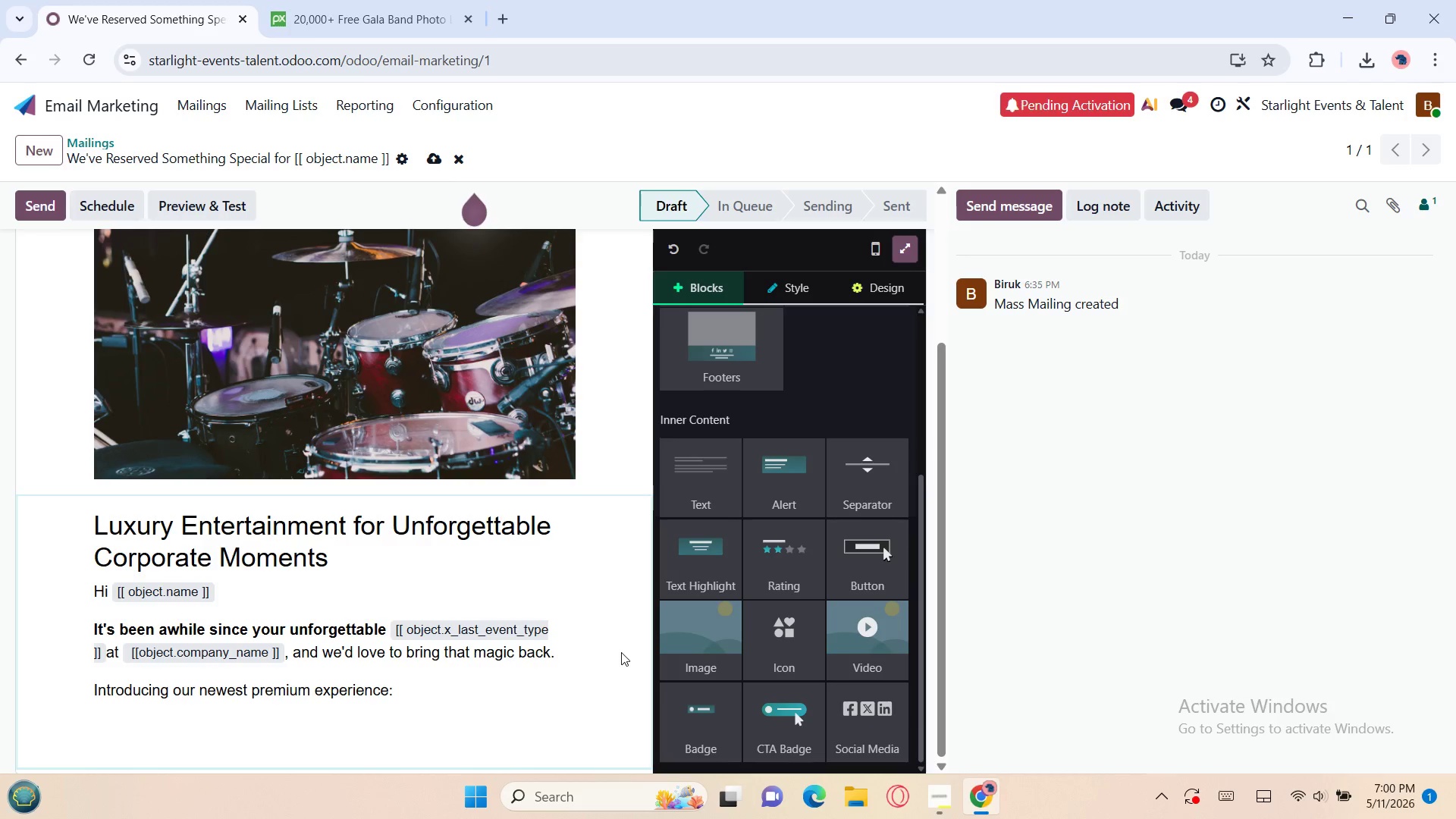 
wait(23.94)
 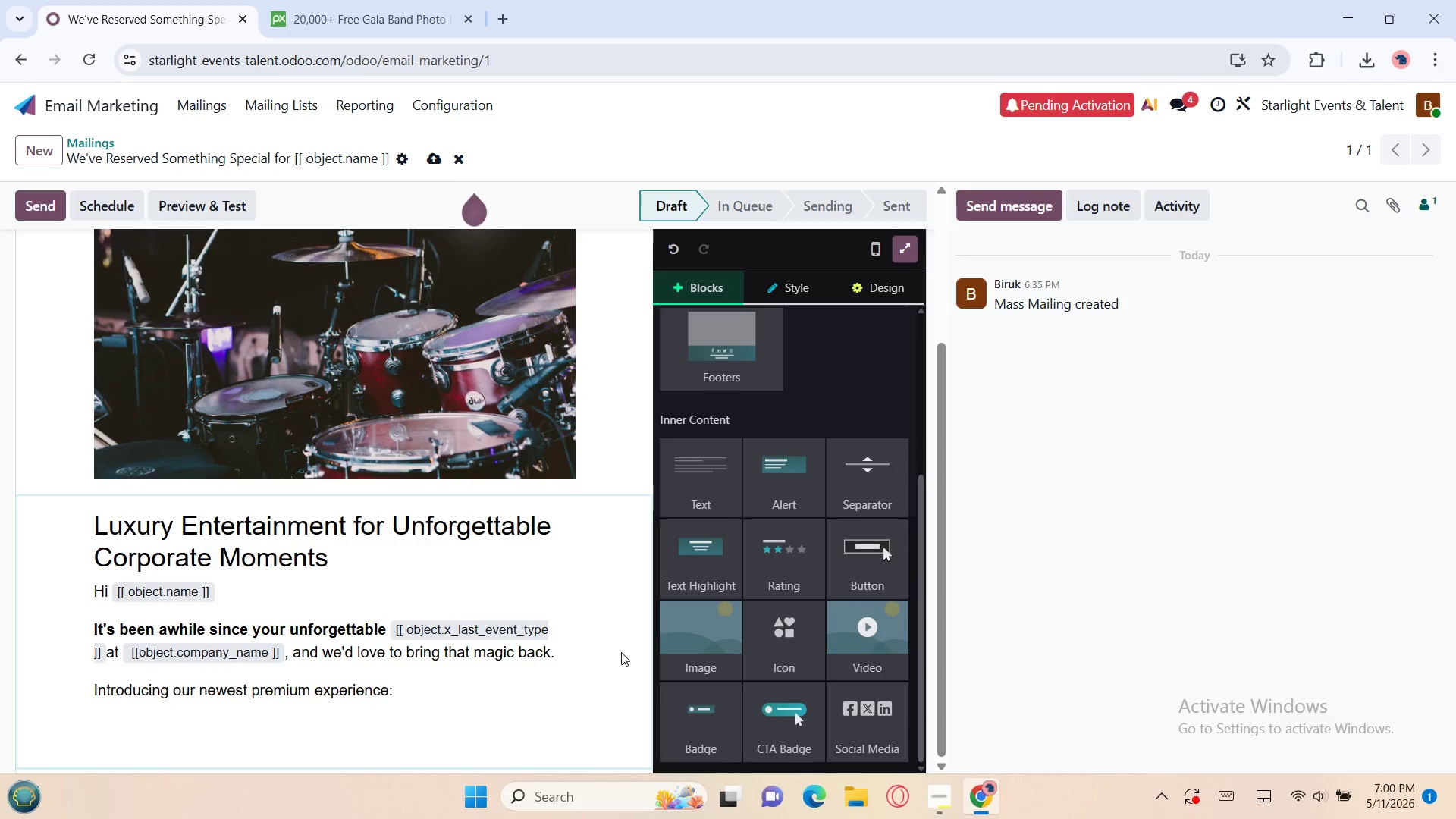 
mouse_move([696, 576])